 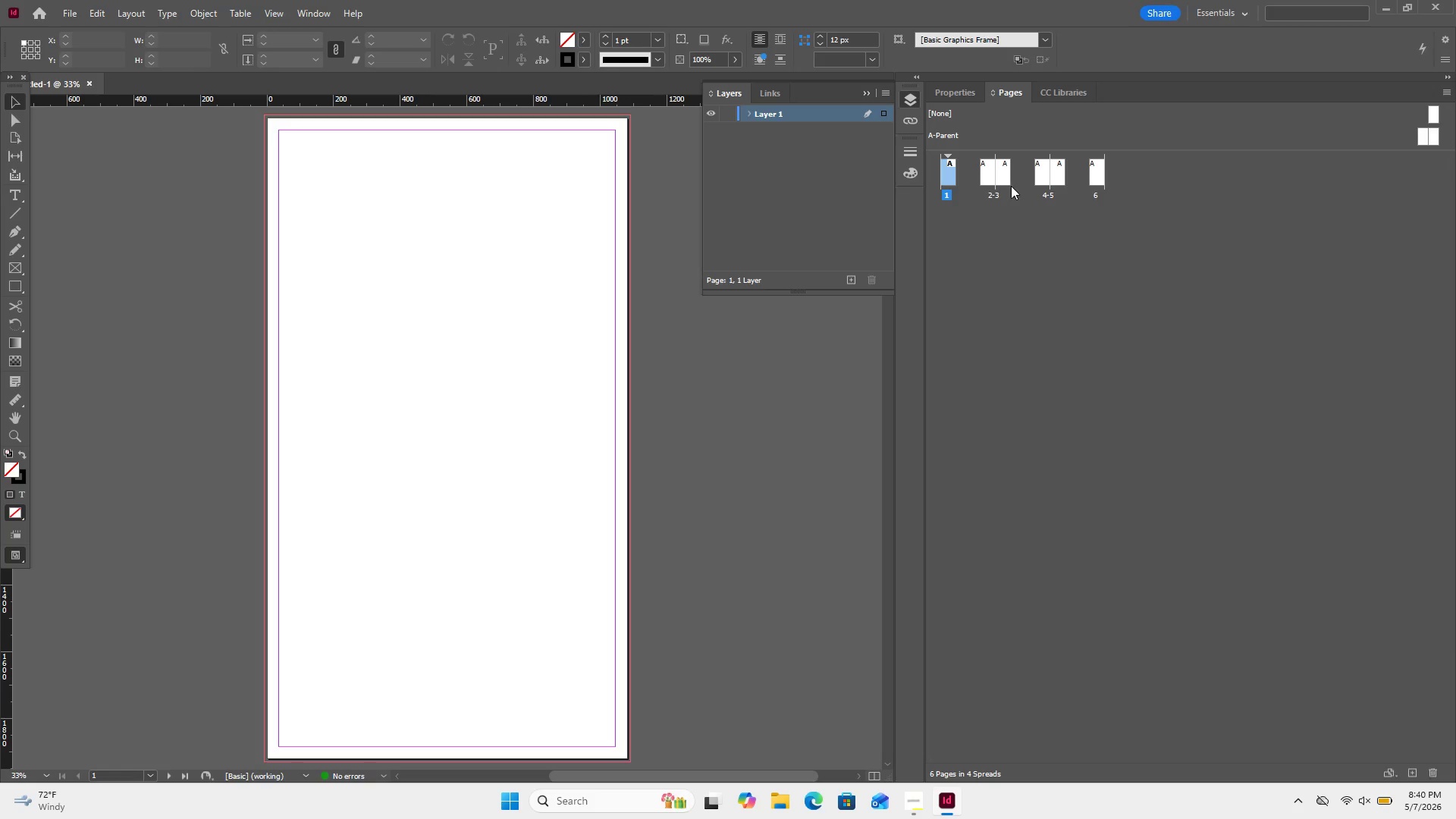 
left_click([1010, 174])
 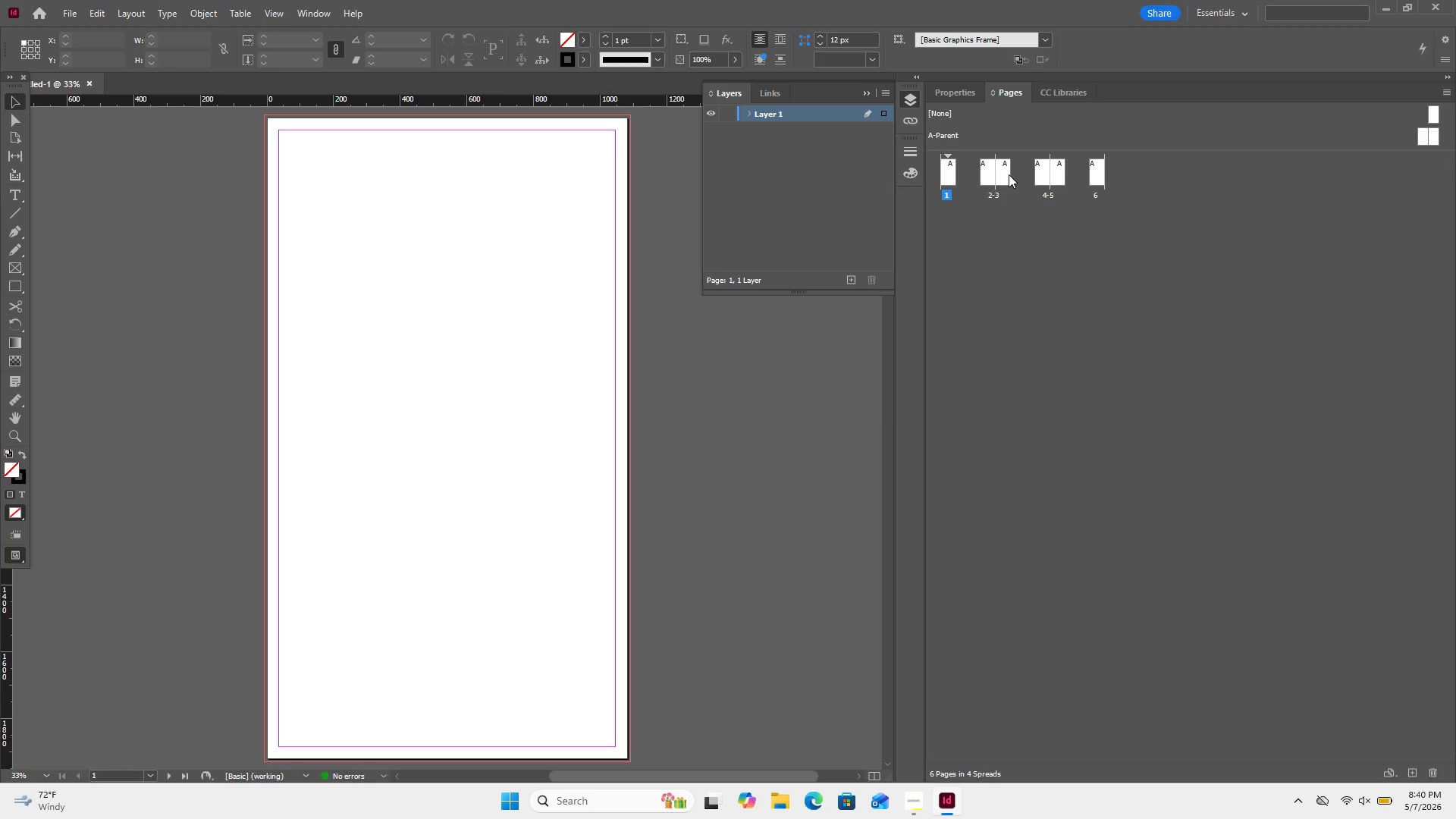 
double_click([1009, 174])
 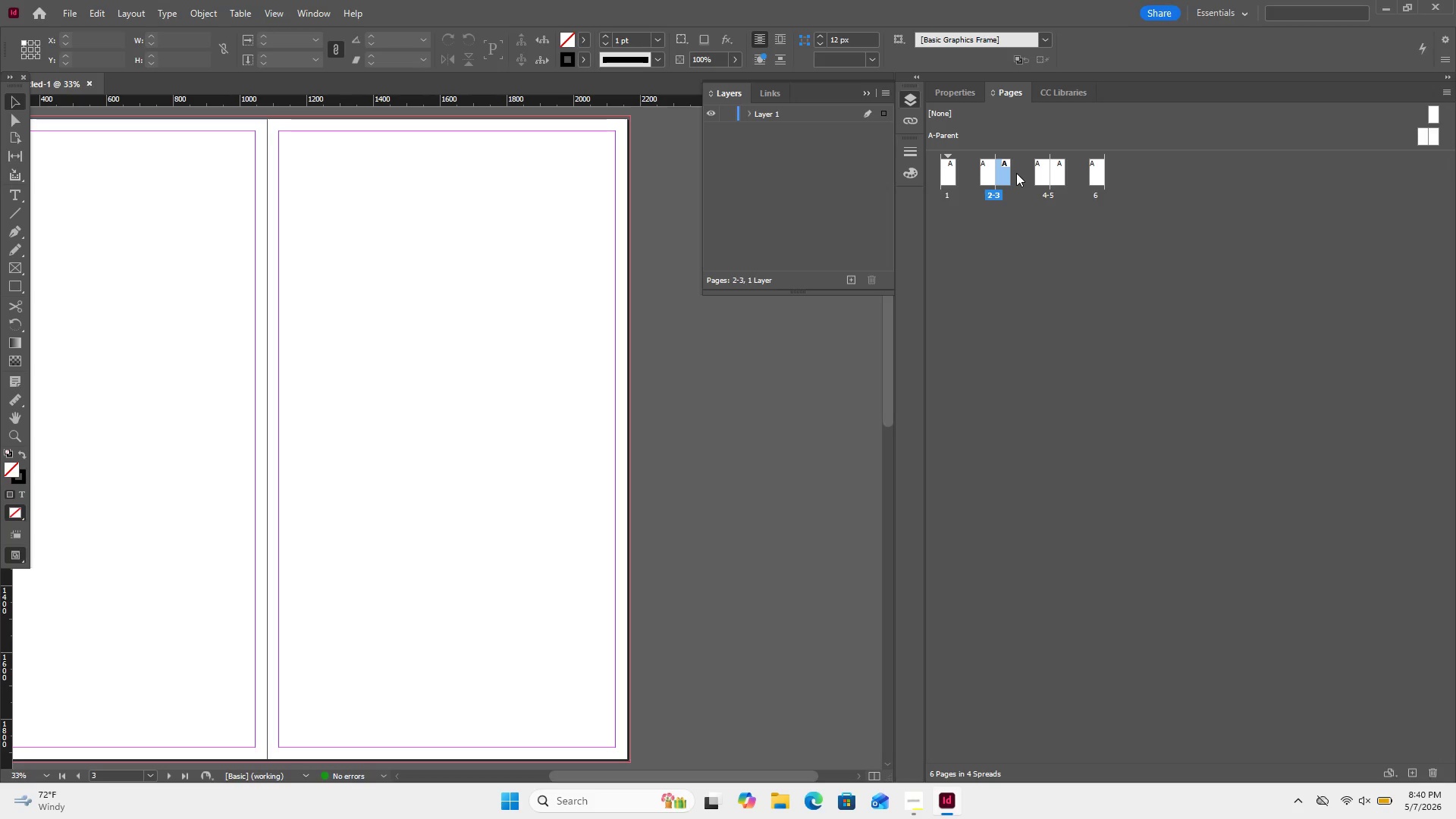 
key(Delete)
 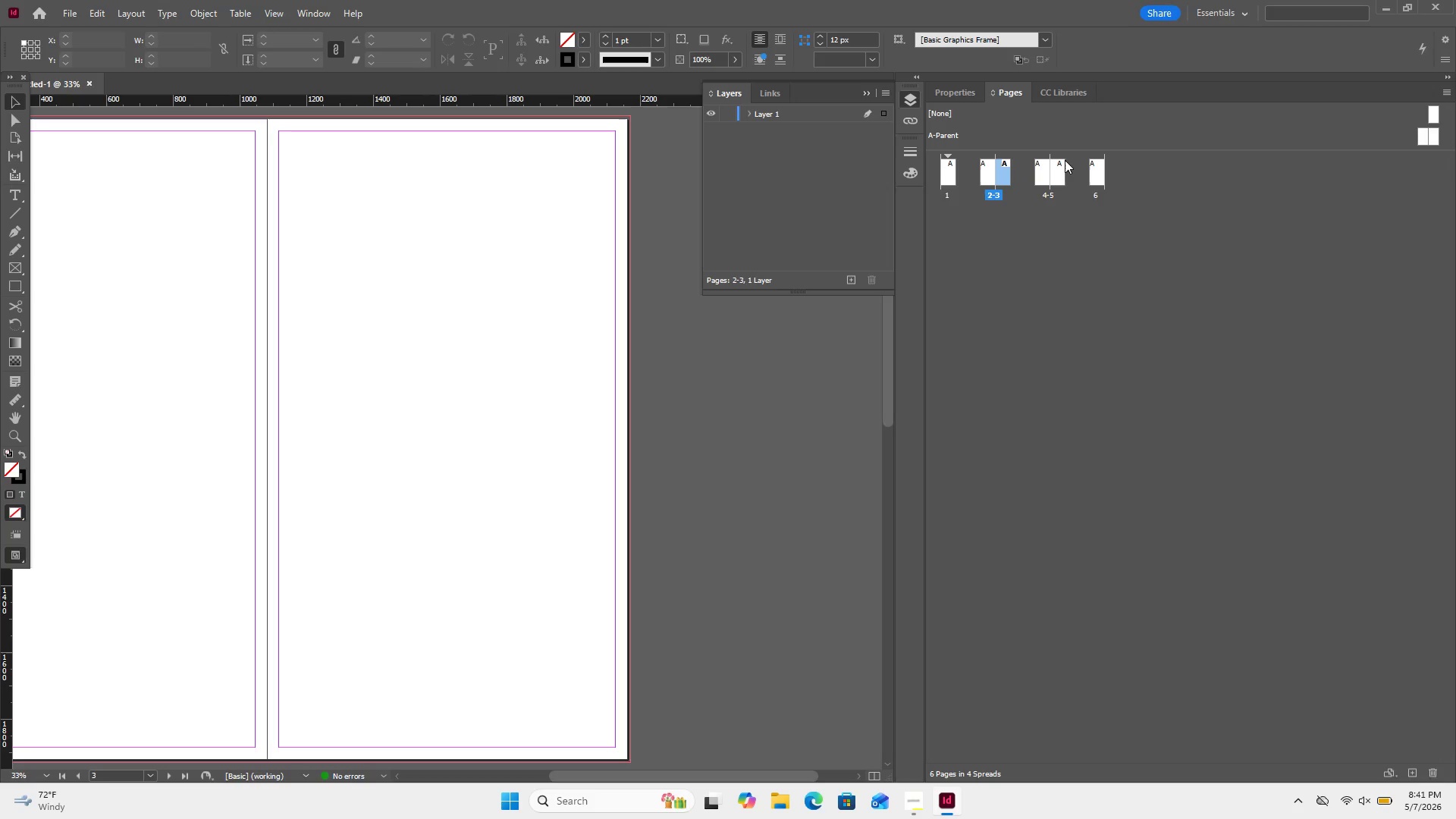 
left_click([1065, 162])
 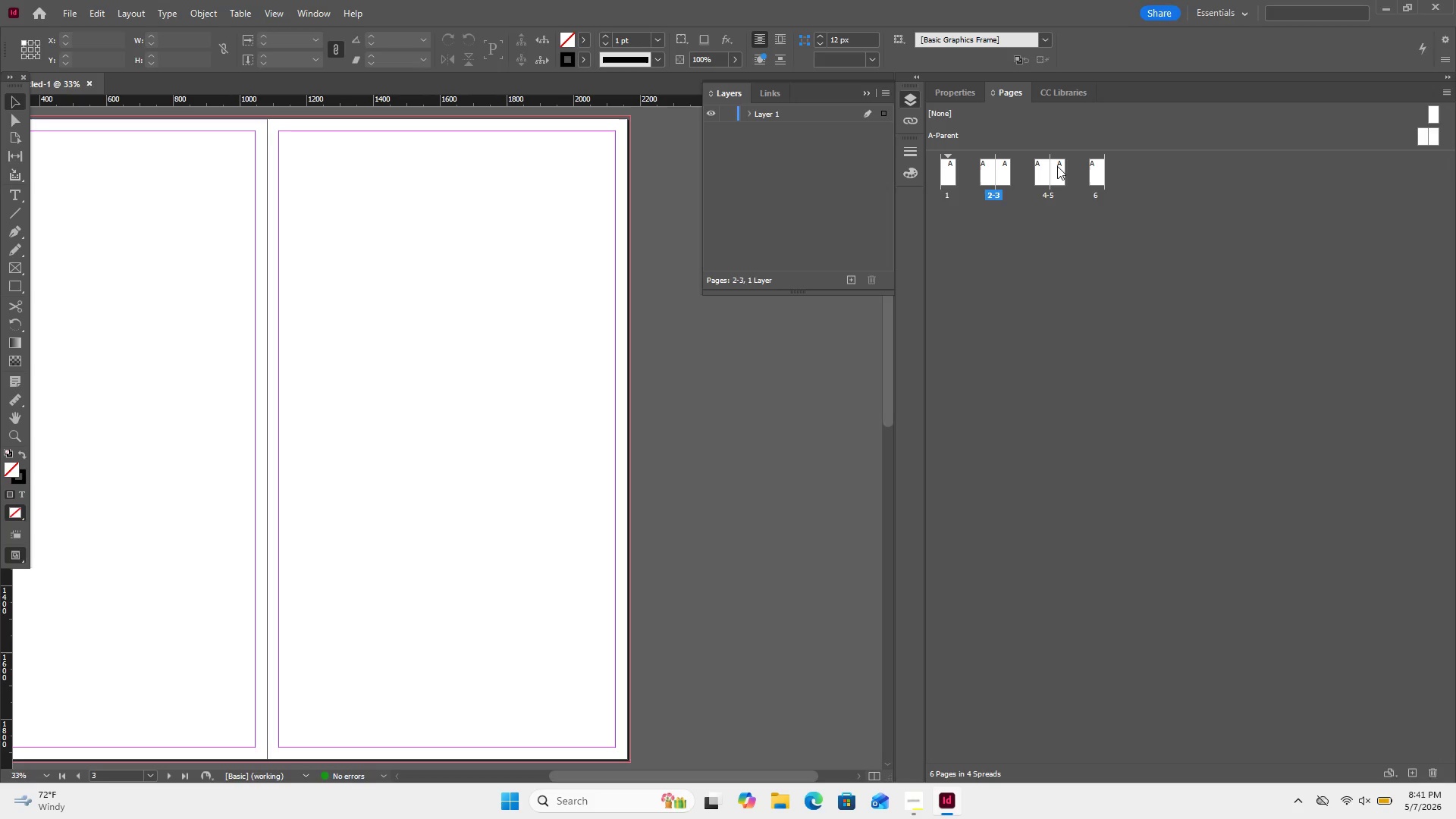 
double_click([1057, 166])
 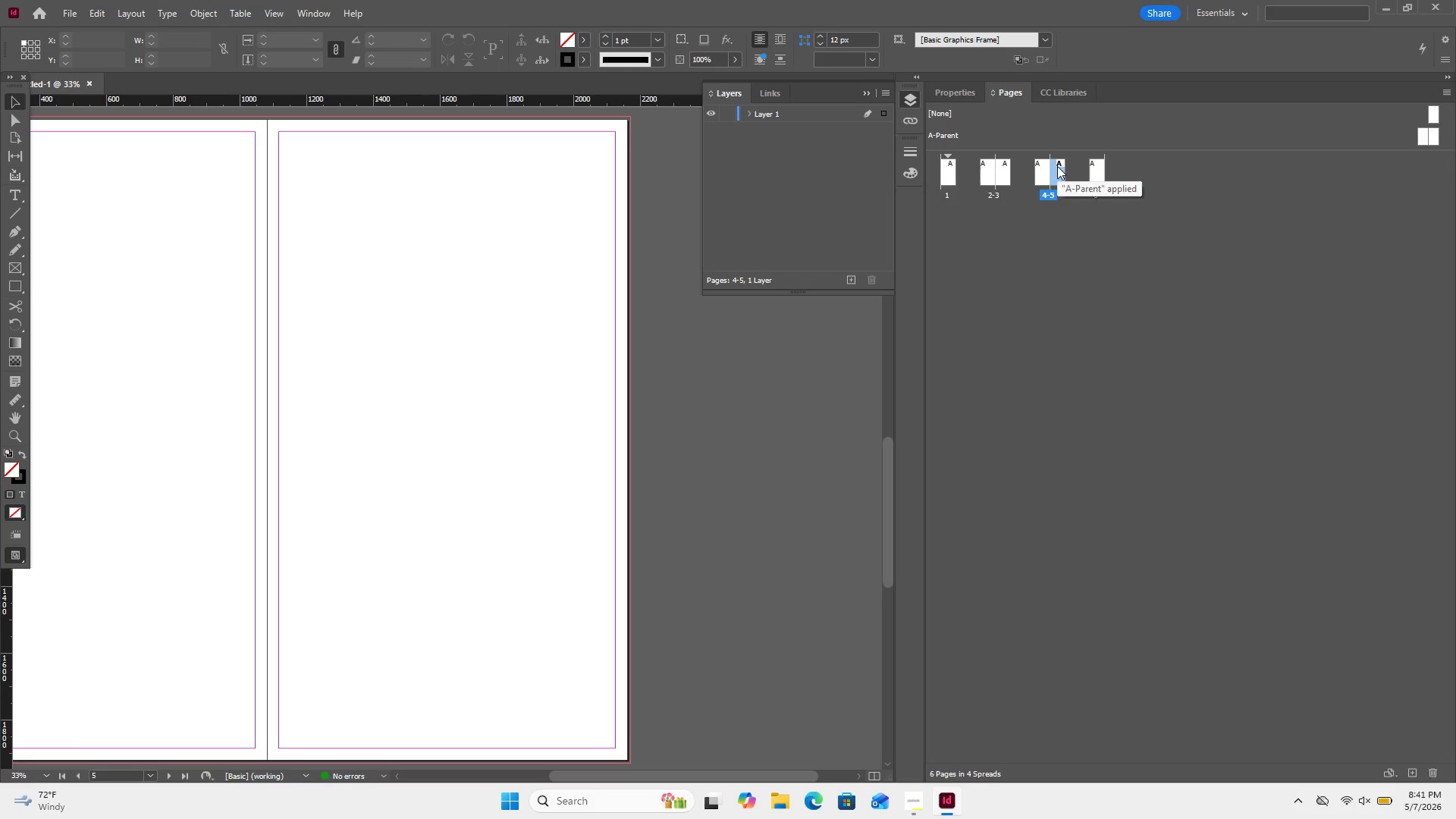 
key(Delete)
 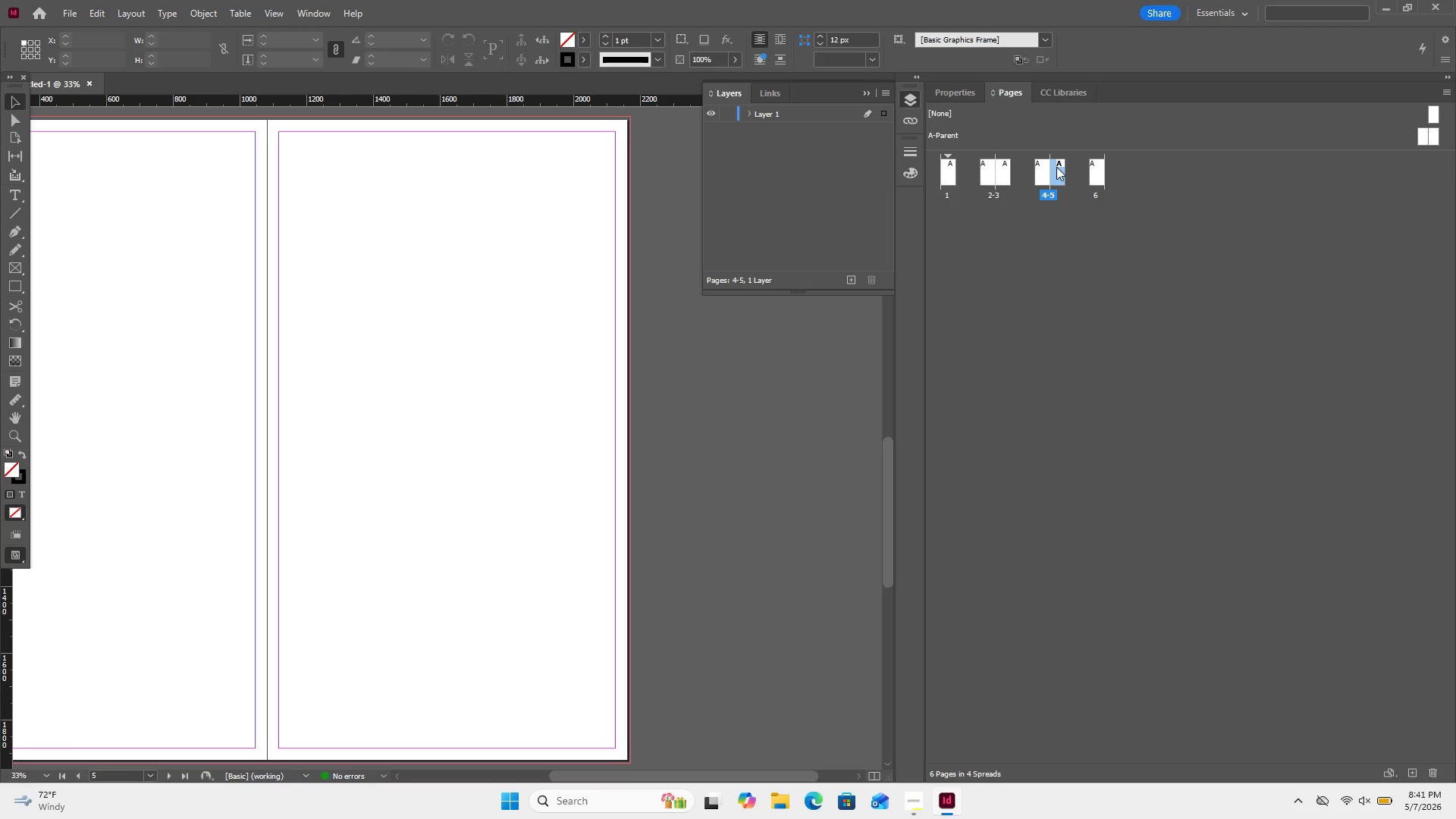 
left_click([1056, 167])
 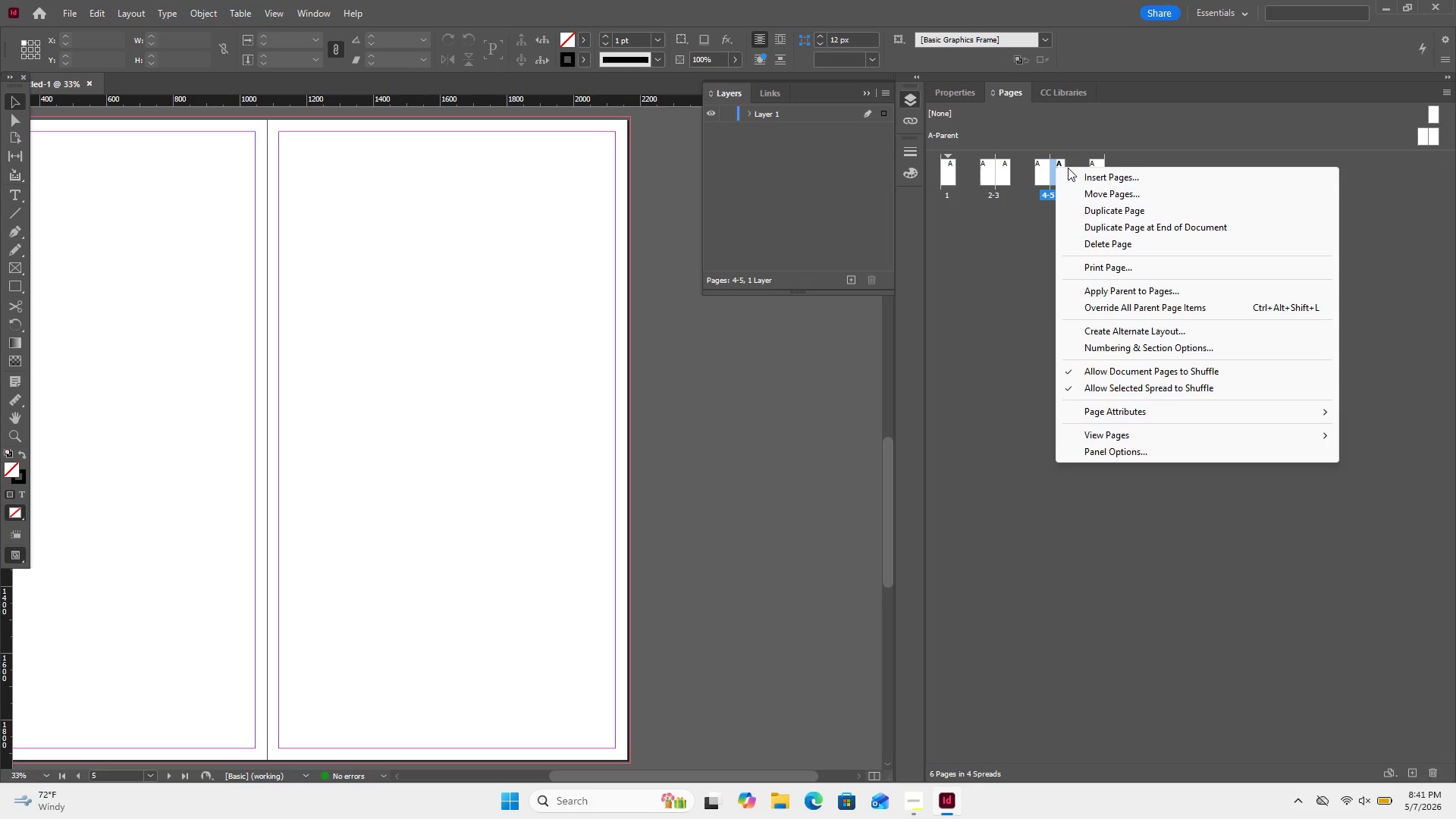 
right_click([1056, 167])
 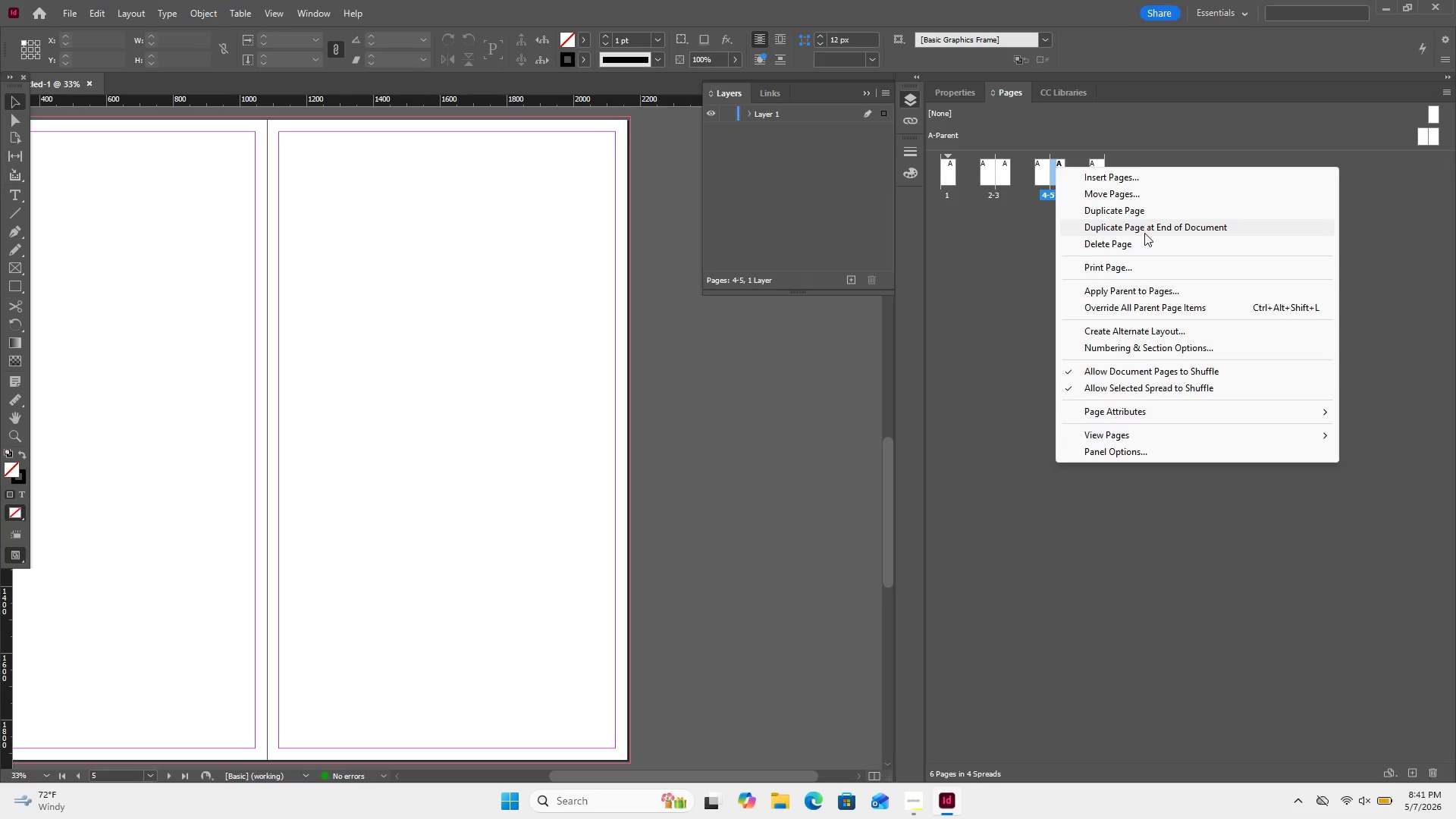 
left_click([1136, 249])
 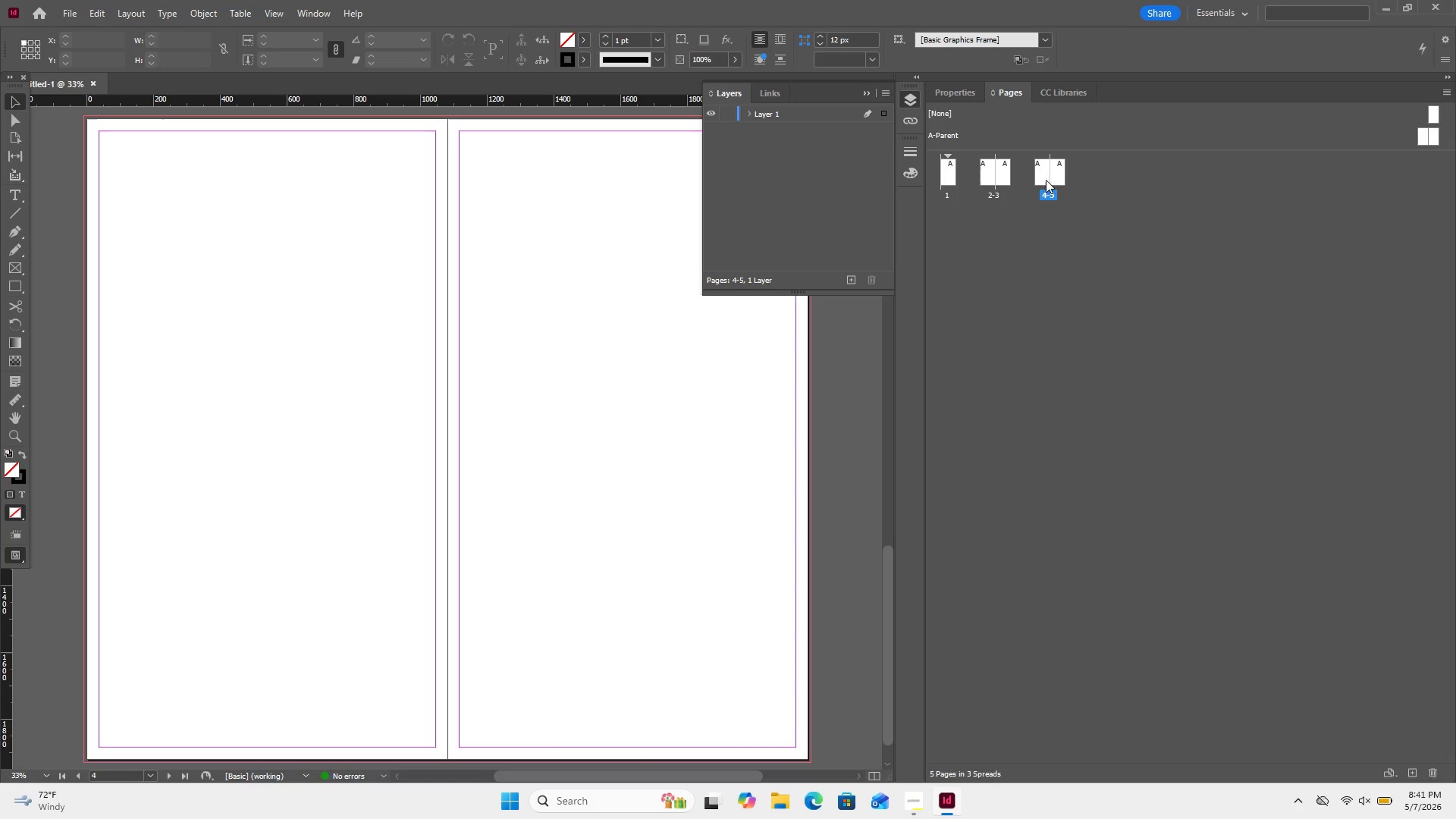 
right_click([1051, 177])
 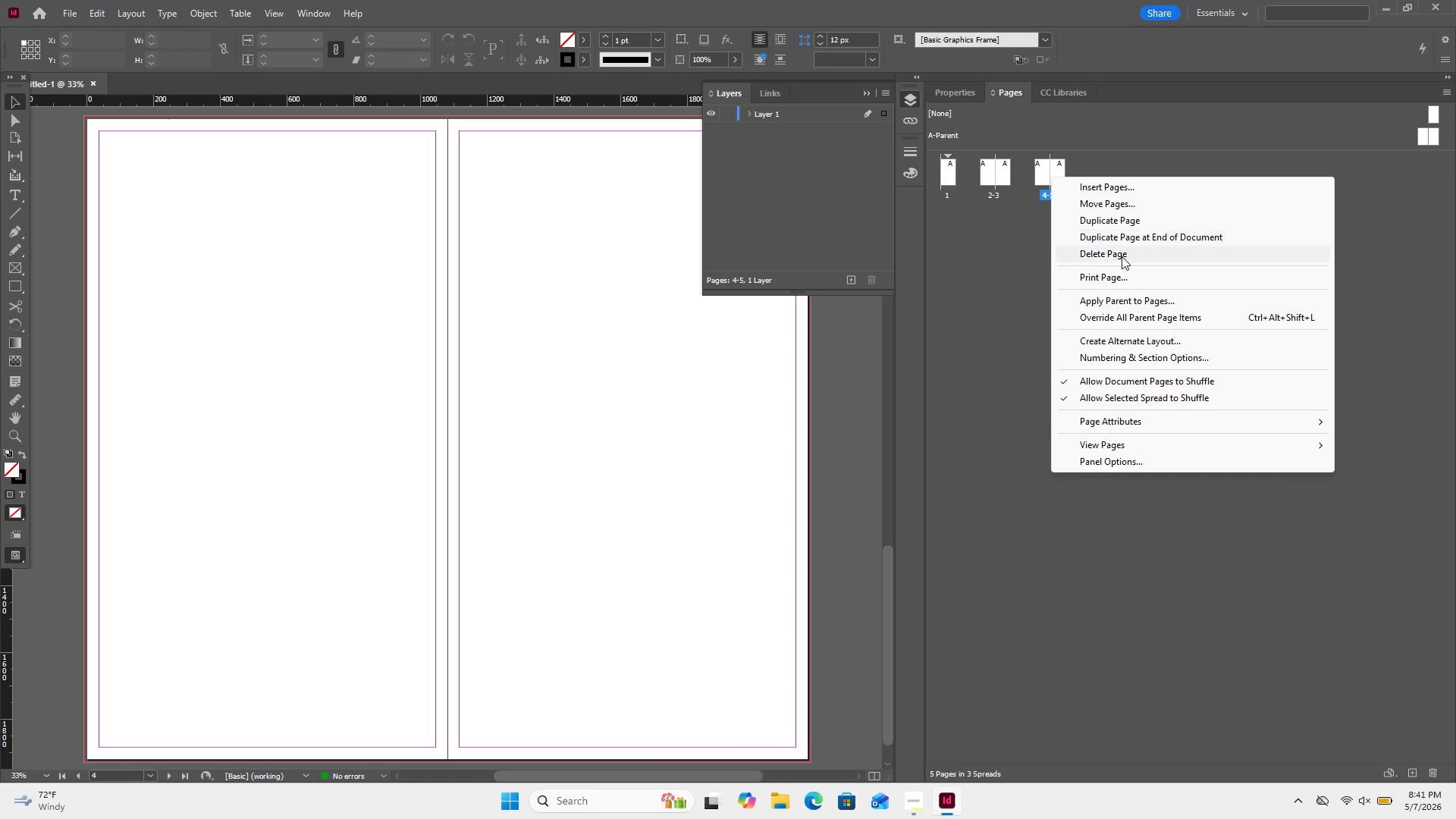 
left_click([1122, 256])
 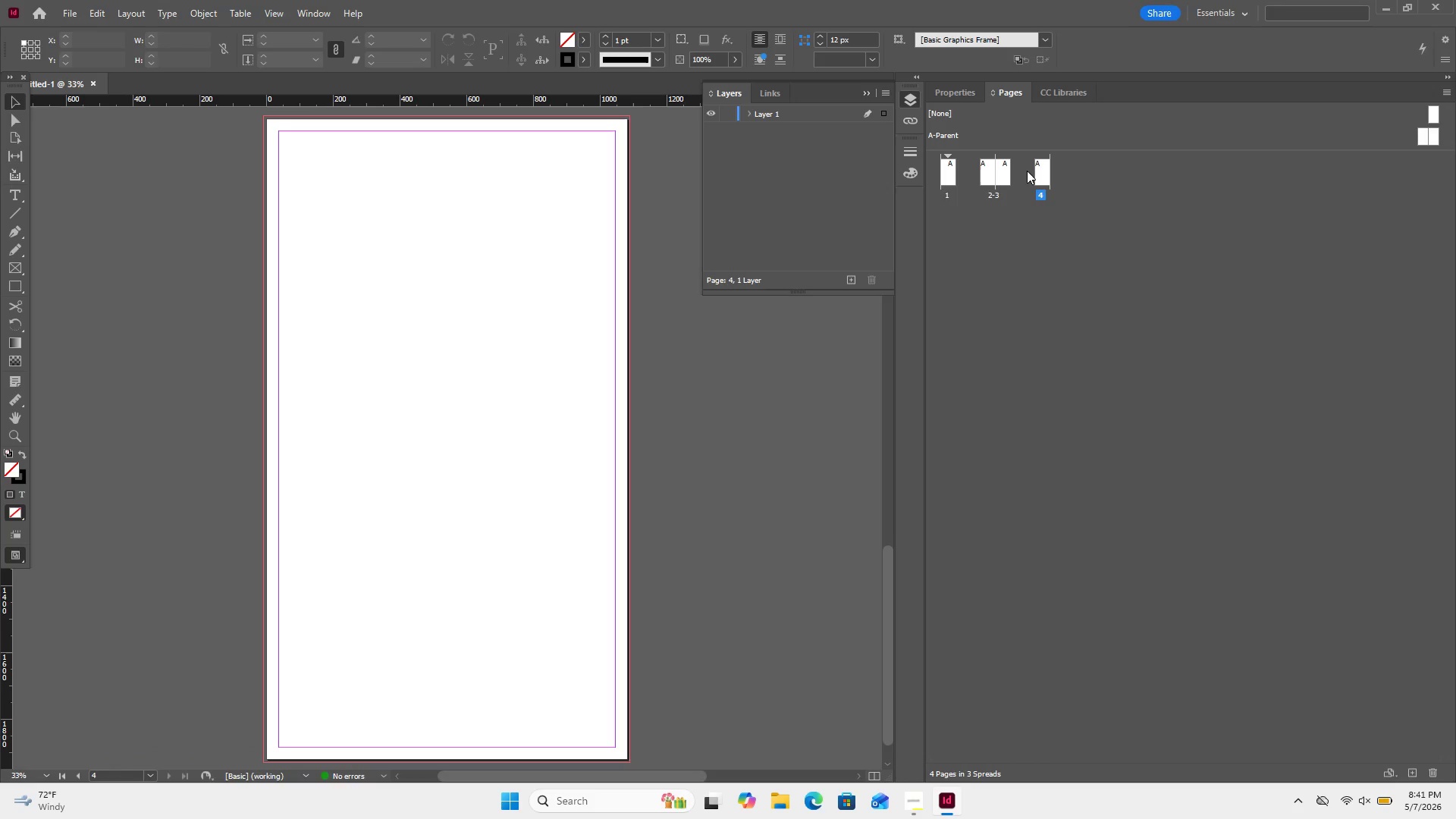 
left_click([1036, 174])
 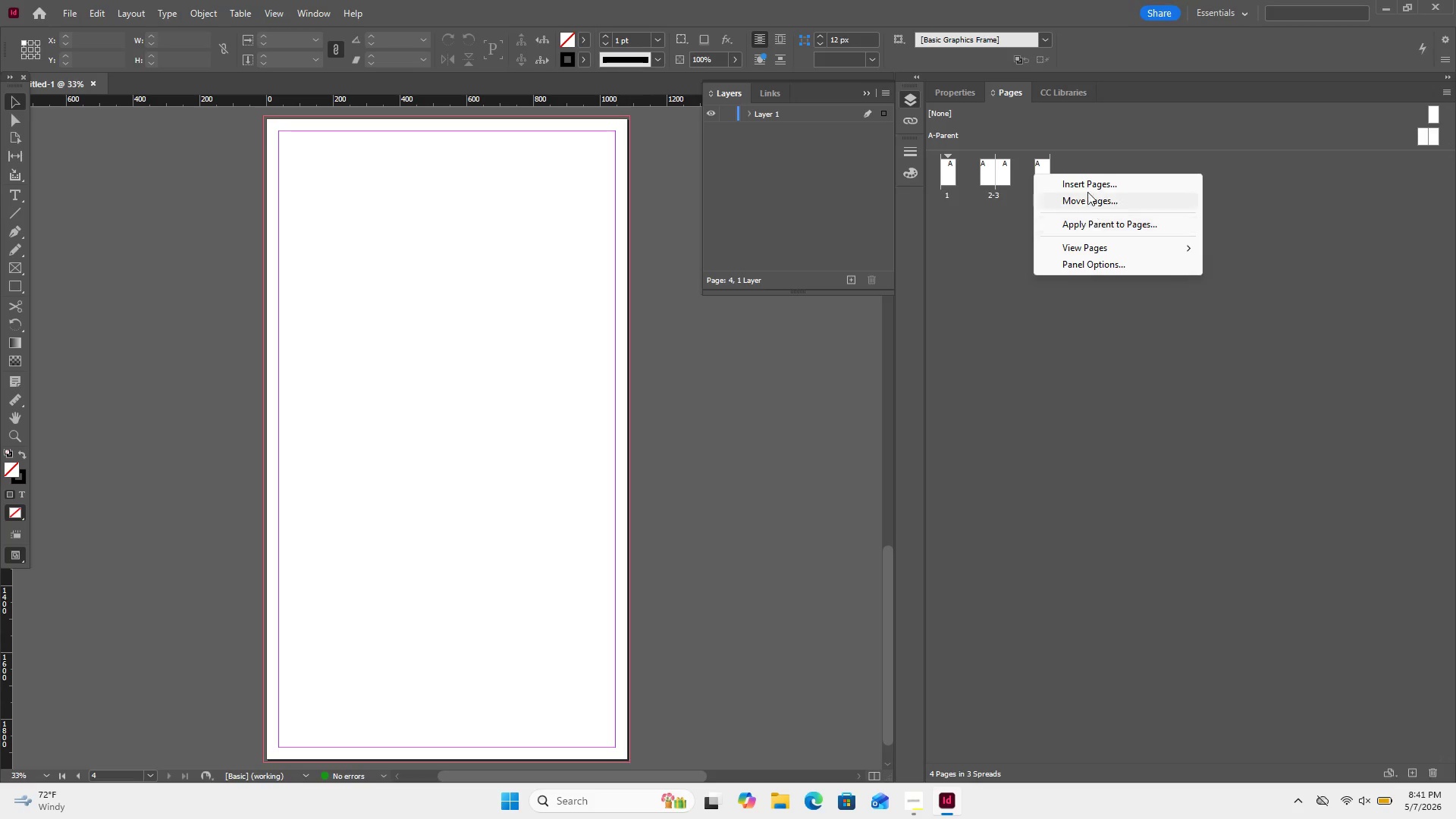 
left_click([1040, 158])
 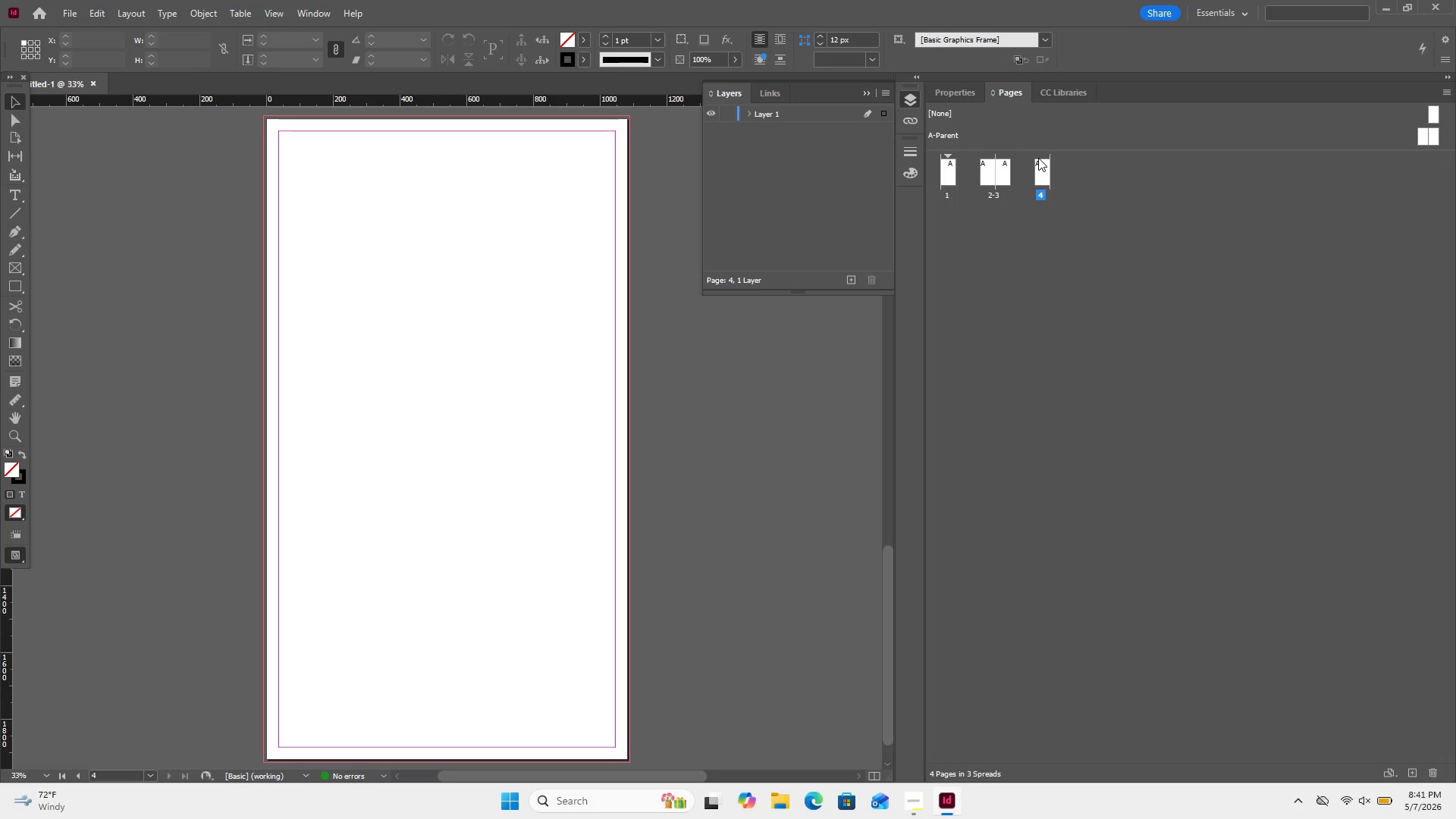 
right_click([1038, 158])
 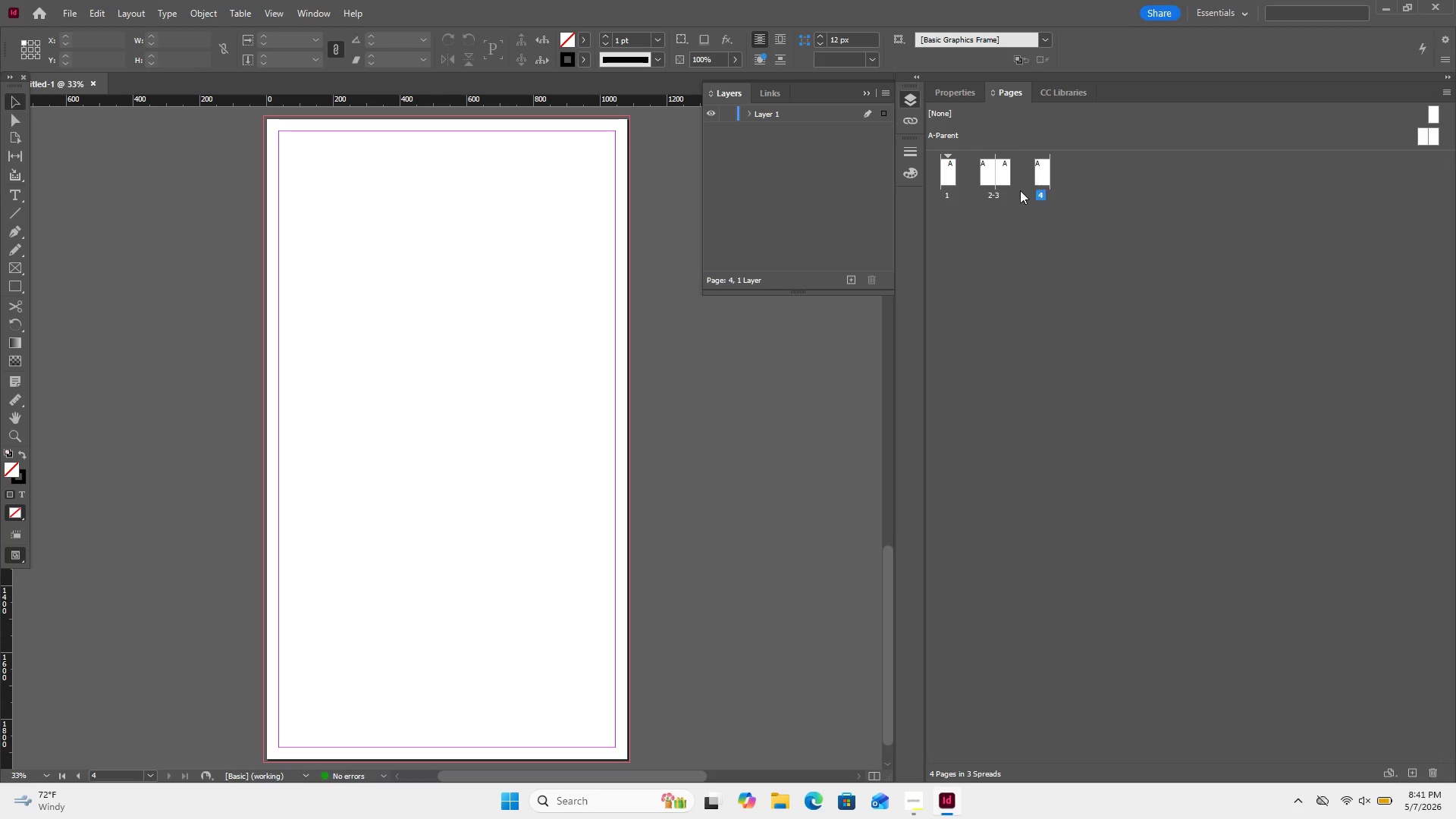 
double_click([1037, 181])
 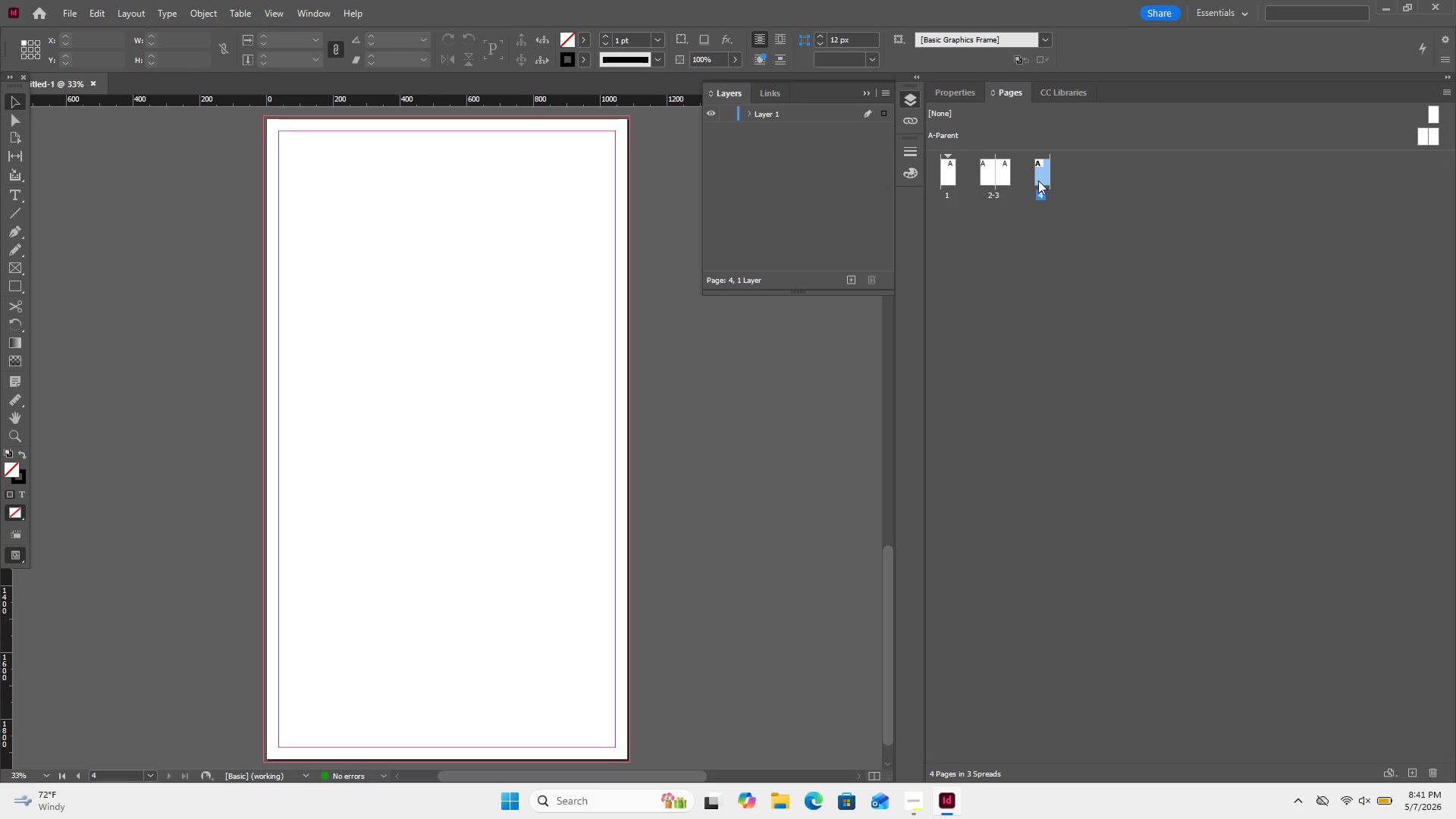 
right_click([1038, 180])
 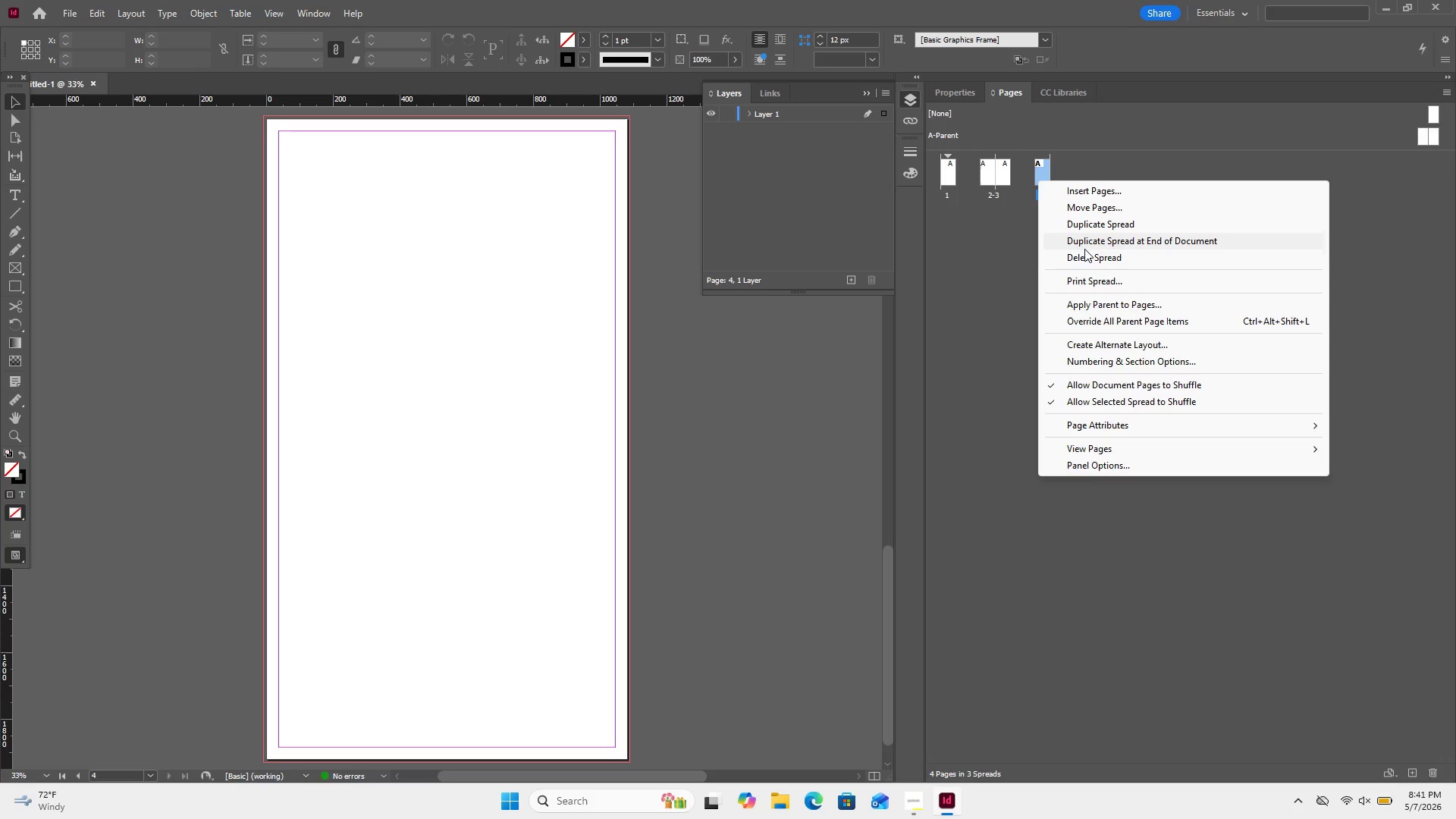 
left_click([1084, 253])
 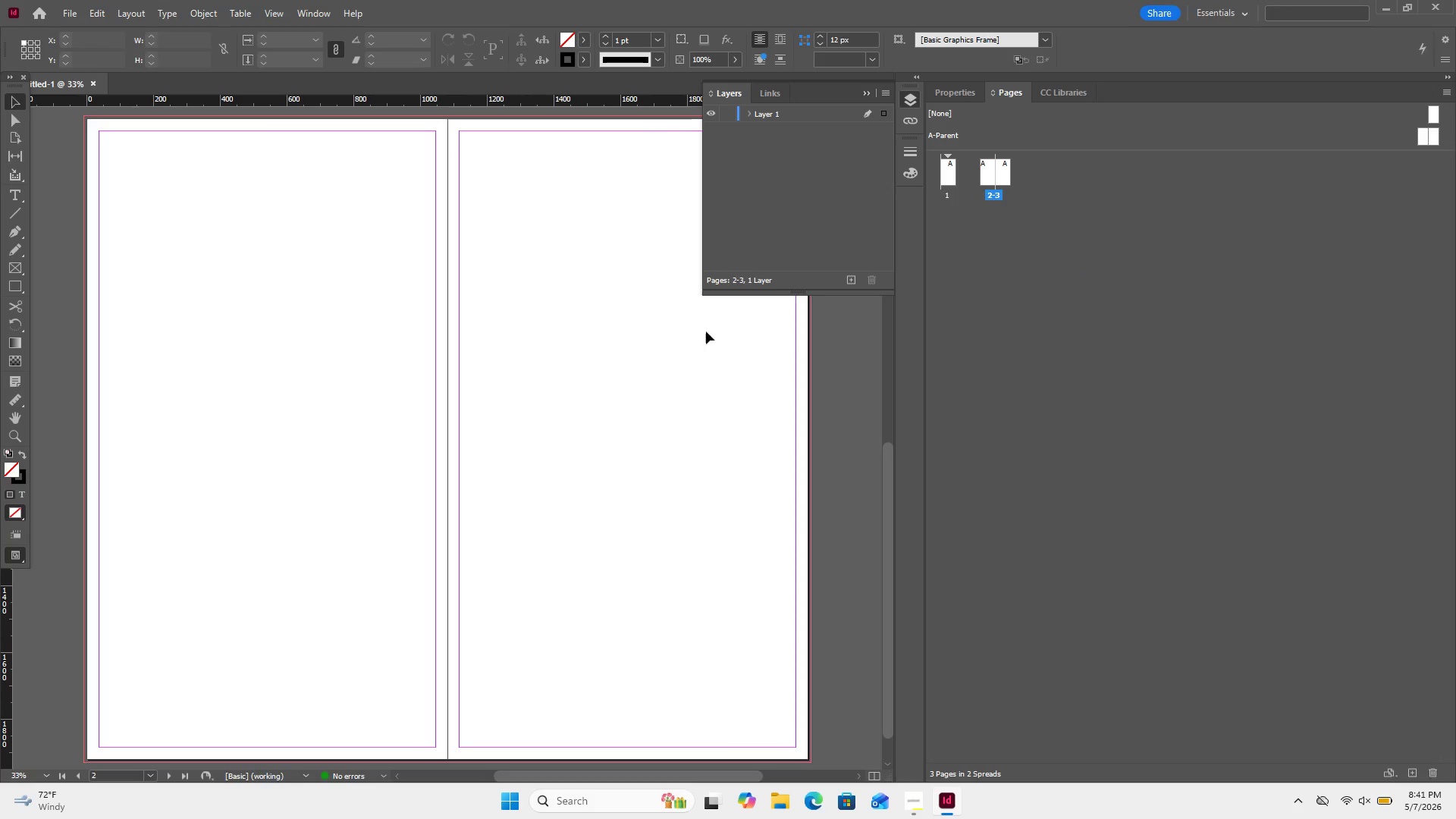 
scroll: coordinate [713, 352], scroll_direction: up, amount: 13.0
 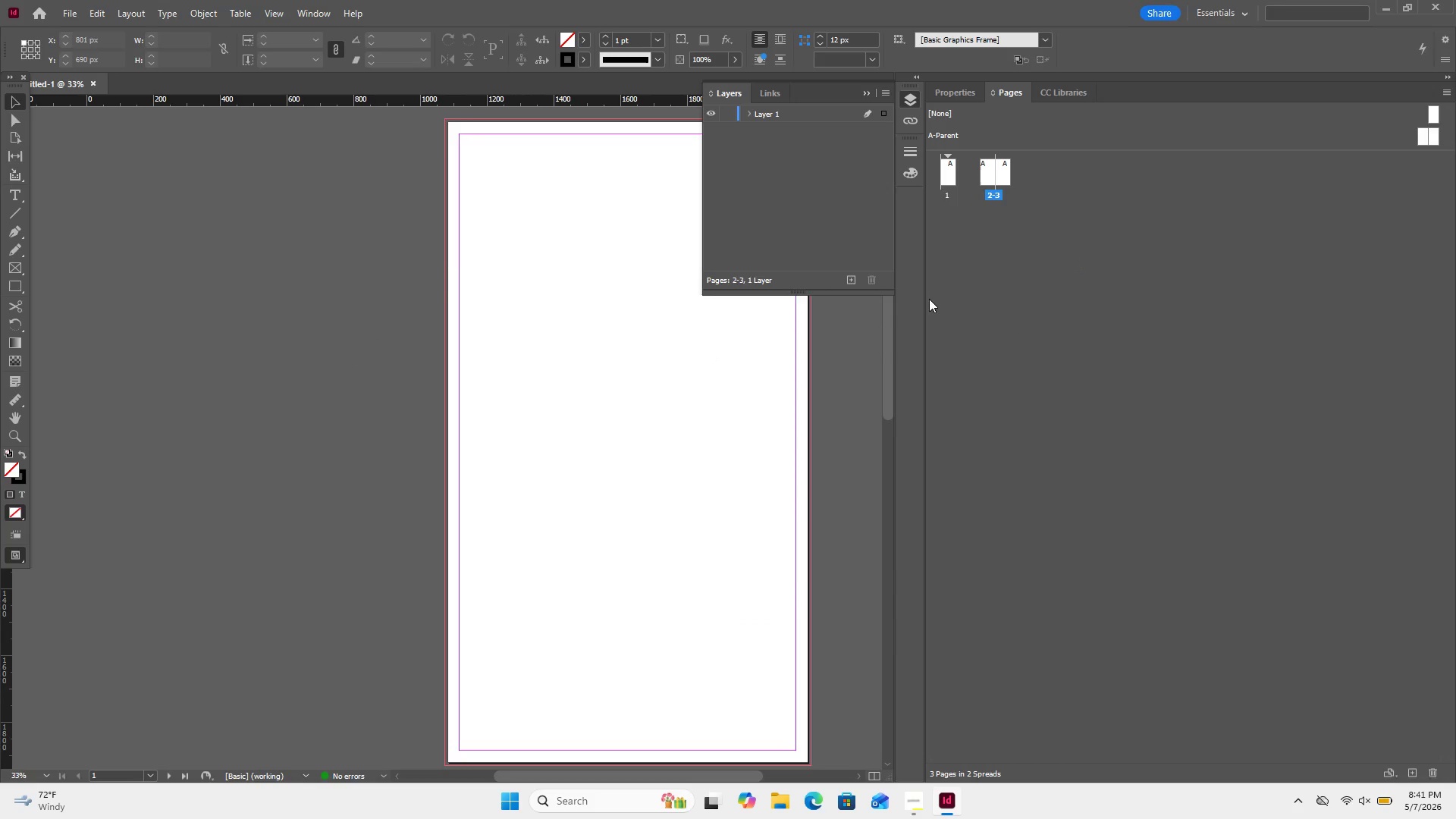 
left_click_drag(start_coordinate=[923, 306], to_coordinate=[1183, 328])
 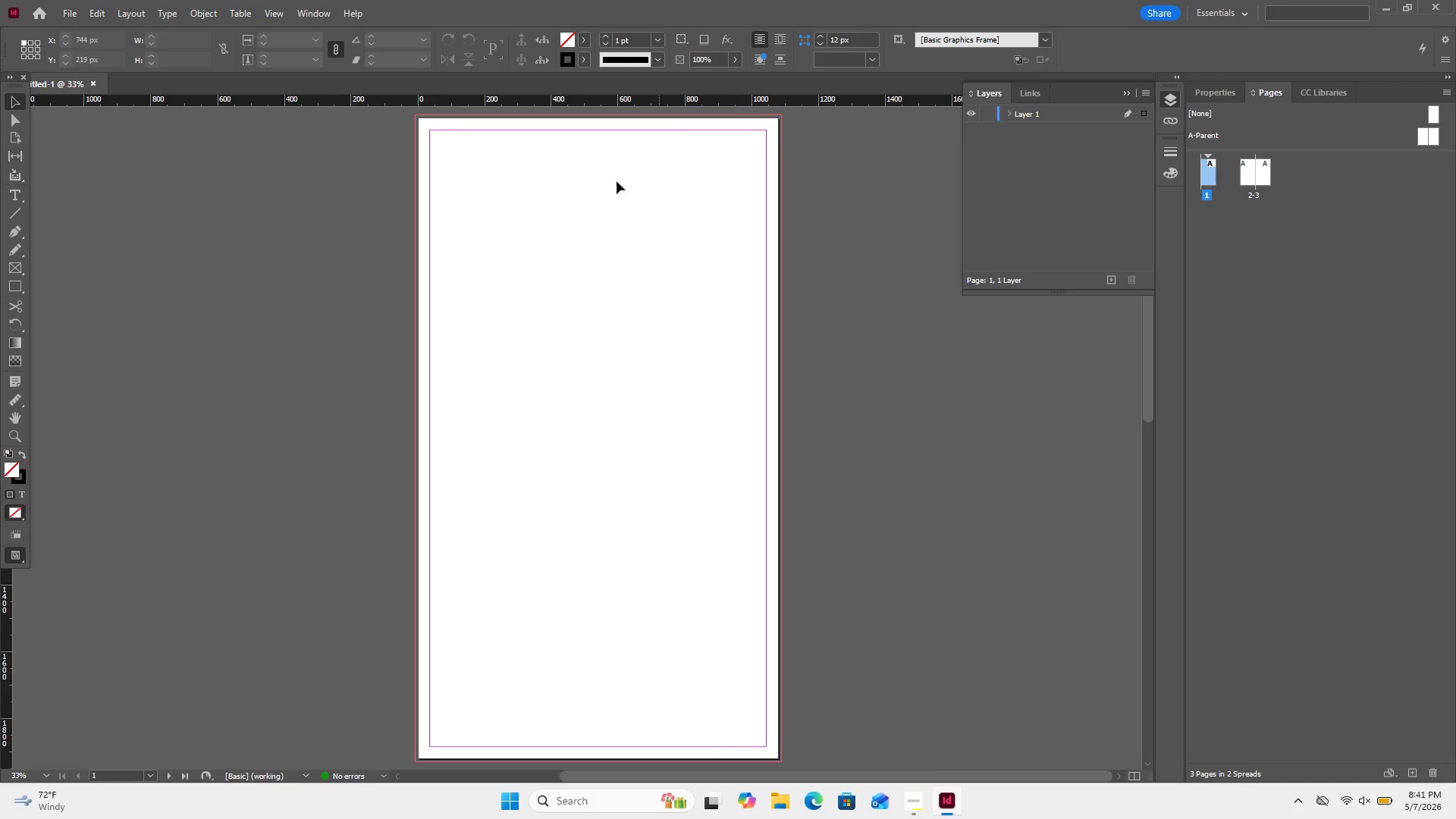 
wait(8.86)
 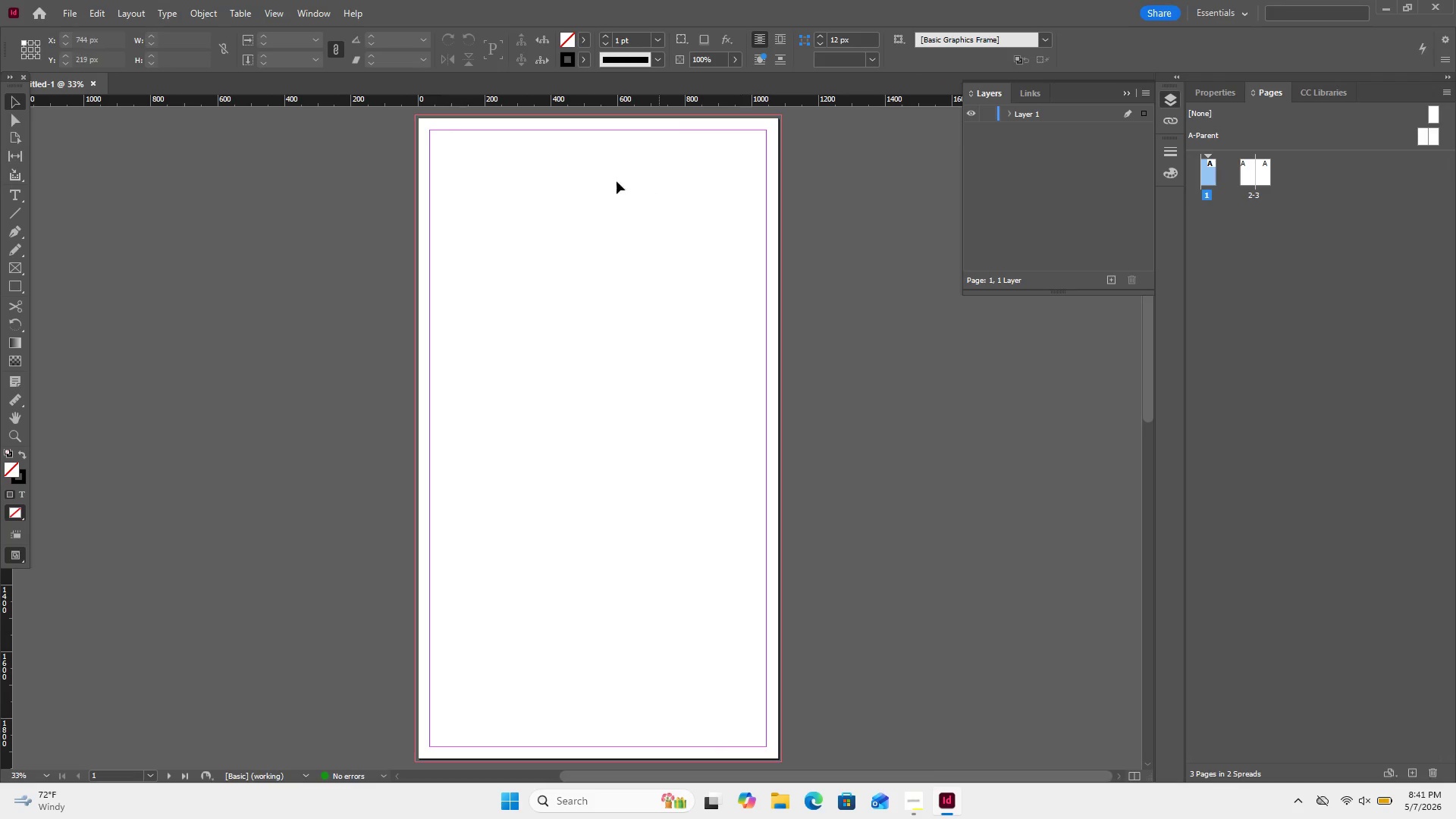 
left_click([11, 207])
 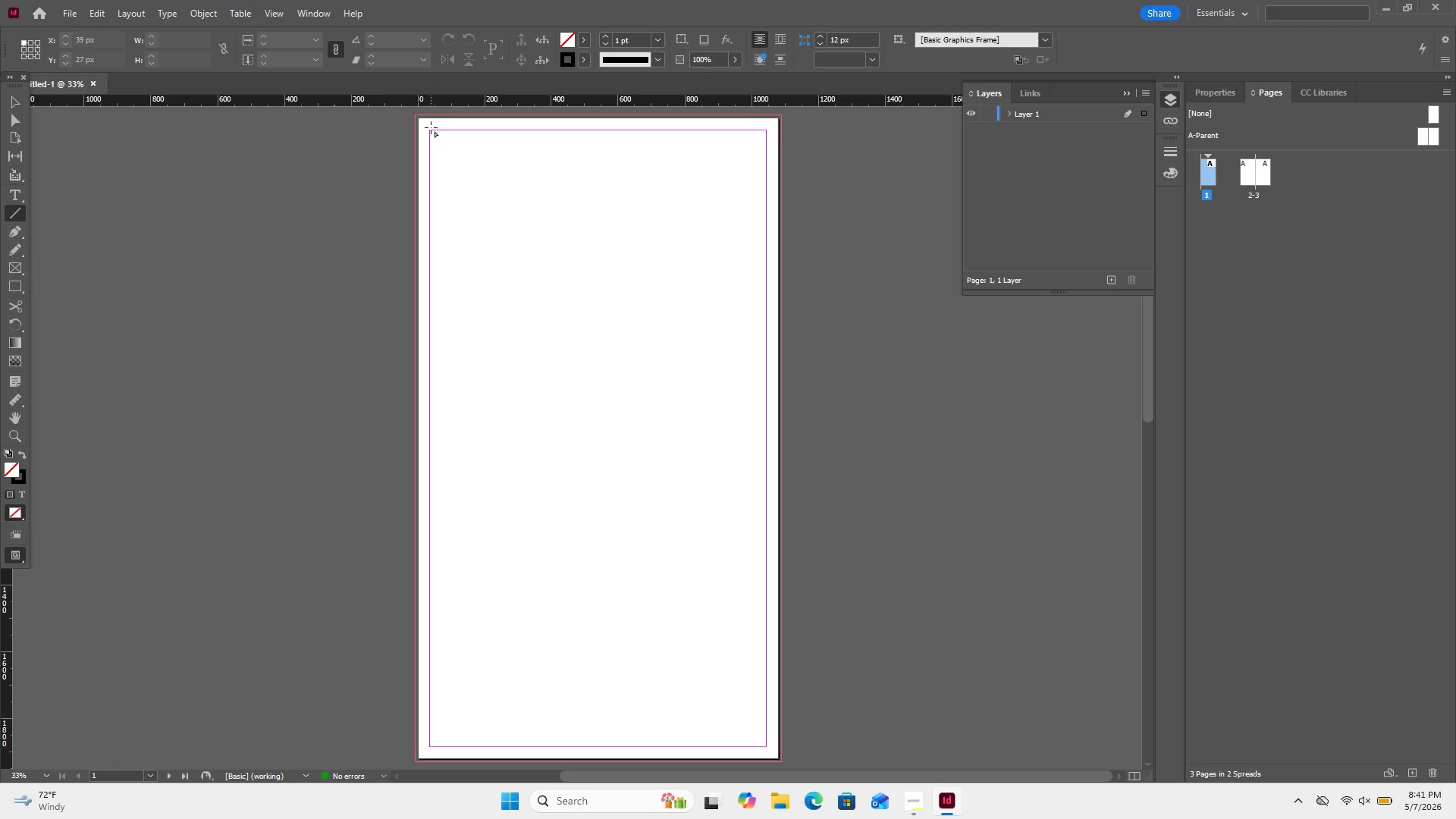 
wait(13.38)
 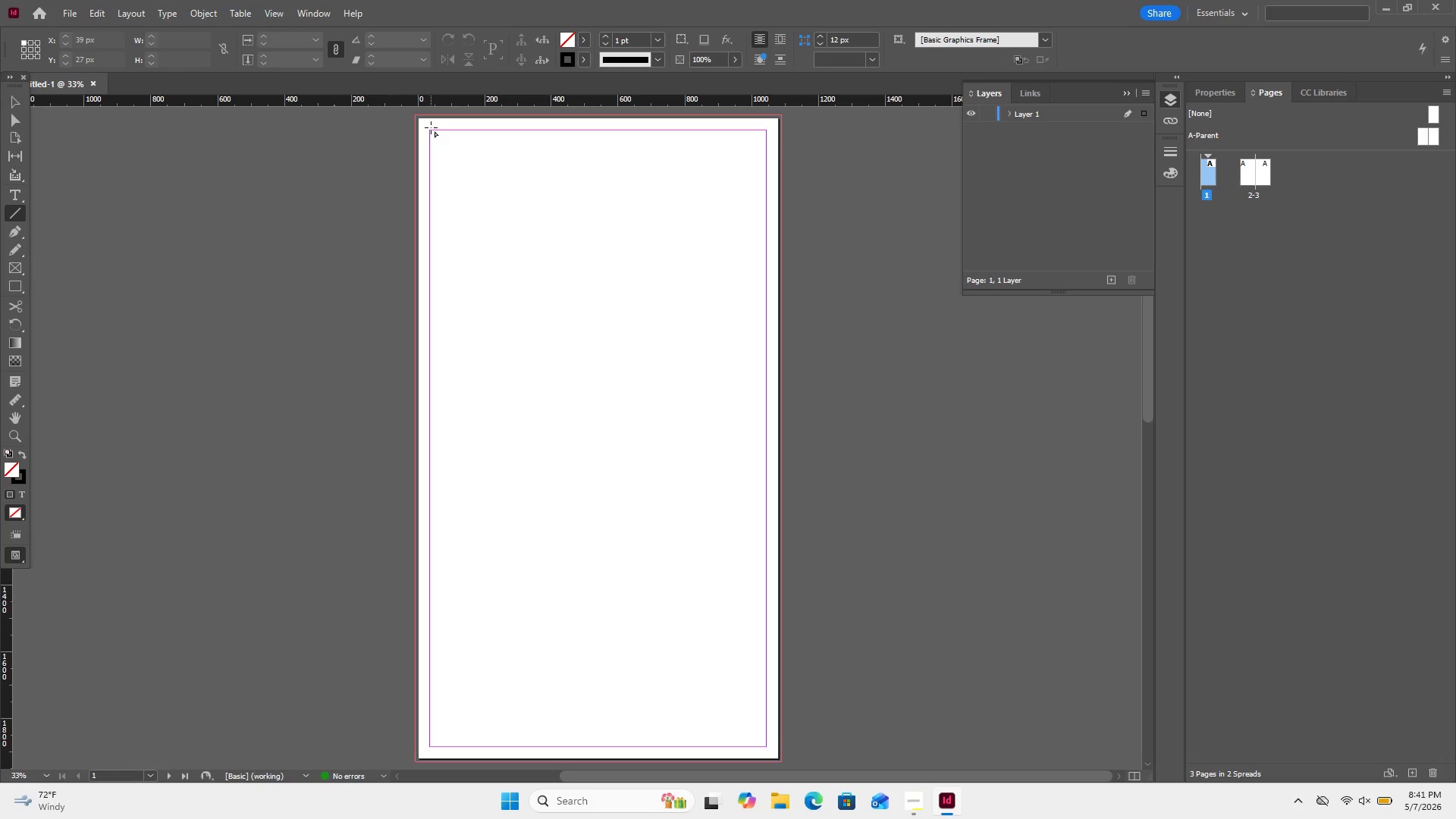 
left_click_drag(start_coordinate=[429, 130], to_coordinate=[767, 136])
 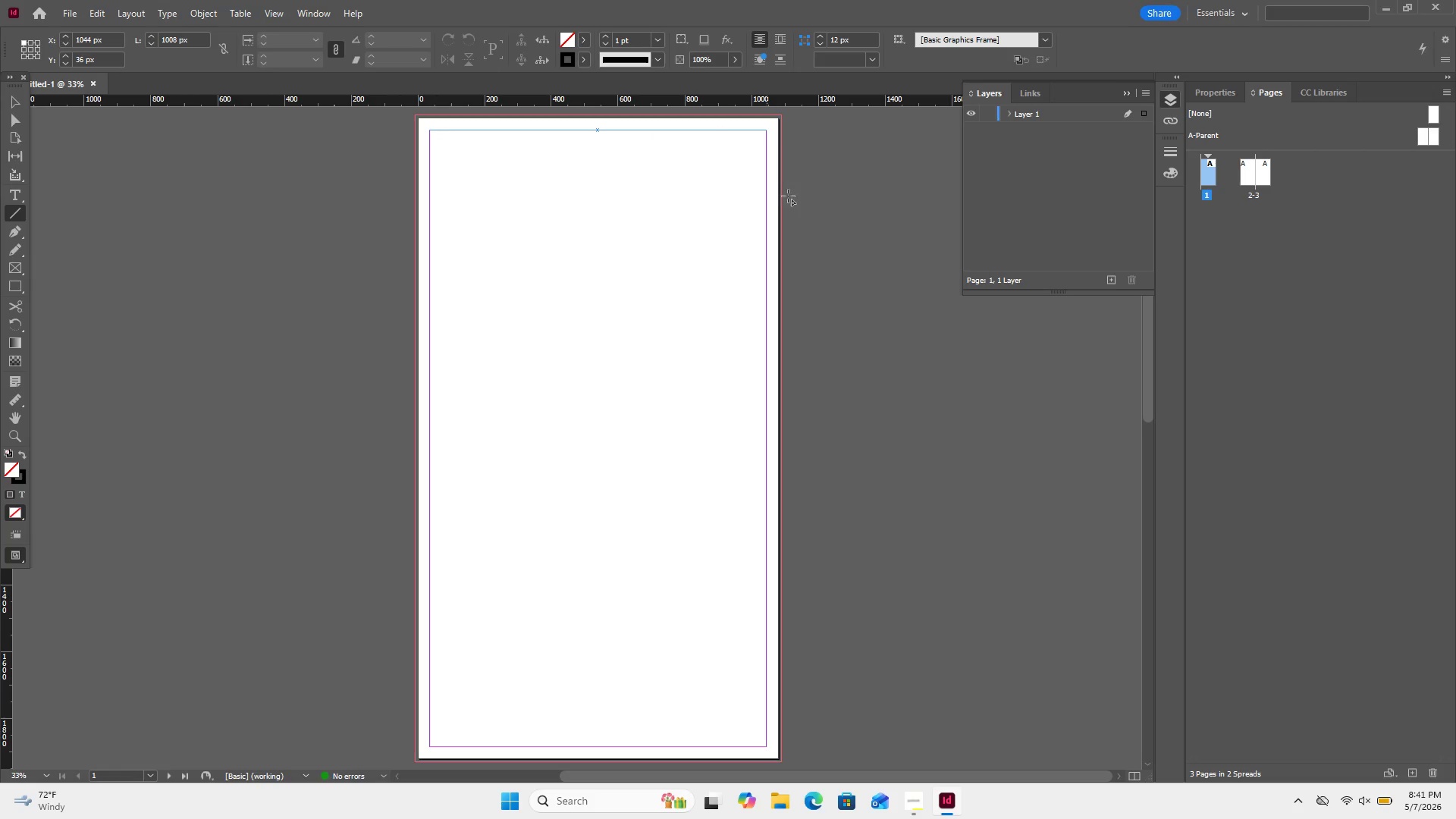 
hold_key(key=ShiftLeft, duration=3.95)
 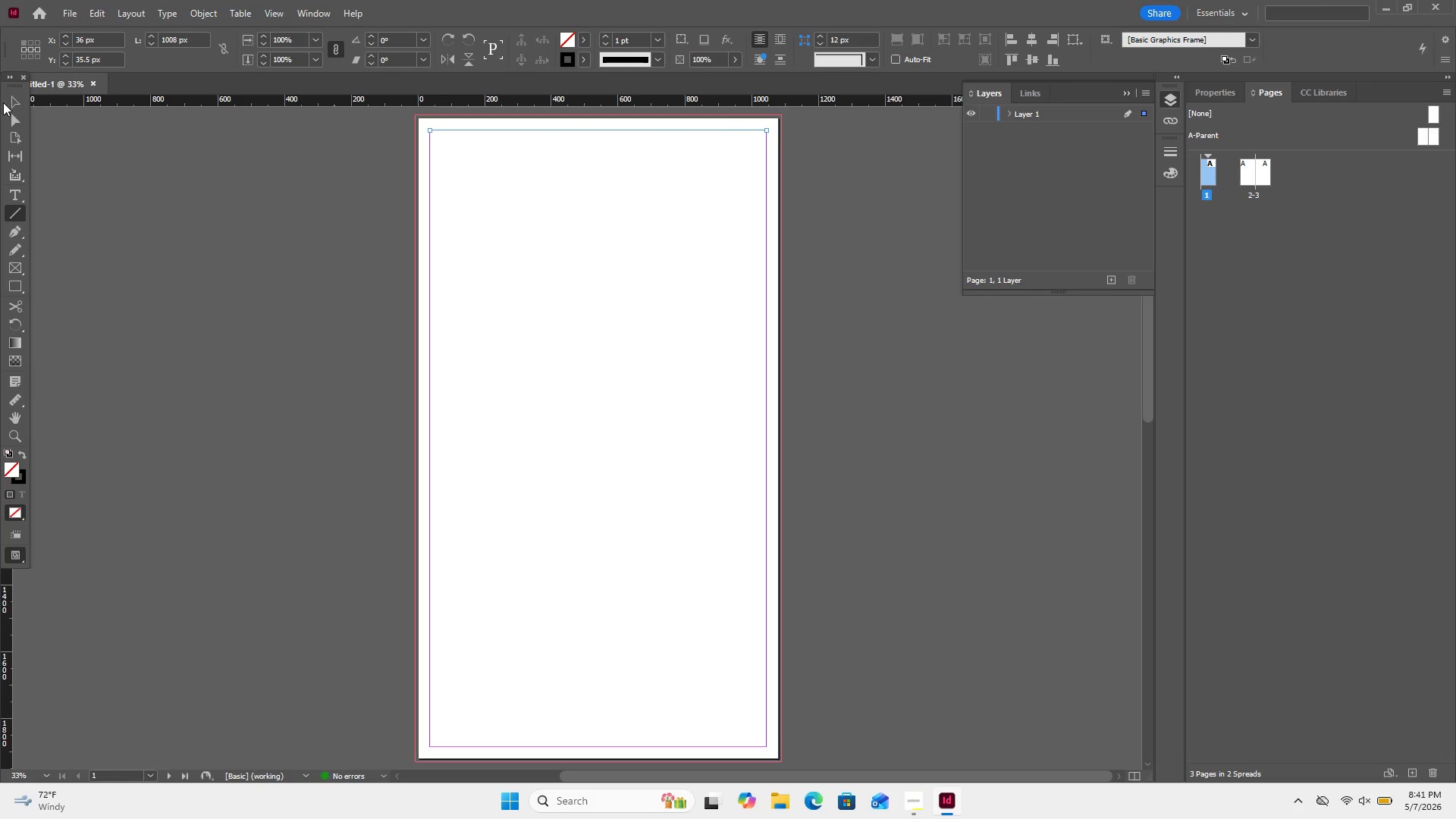 
left_click([7, 100])
 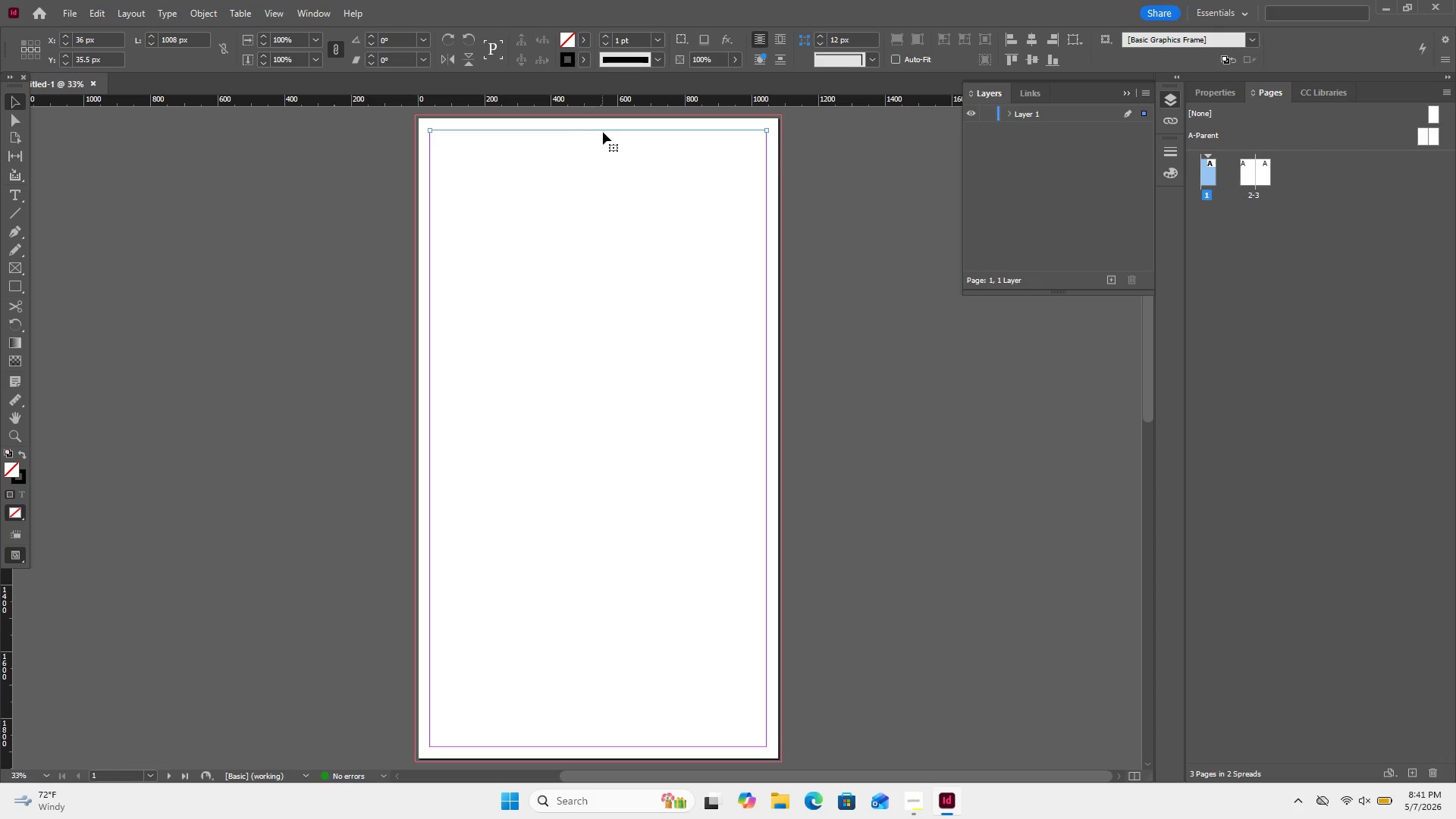 
left_click([603, 132])
 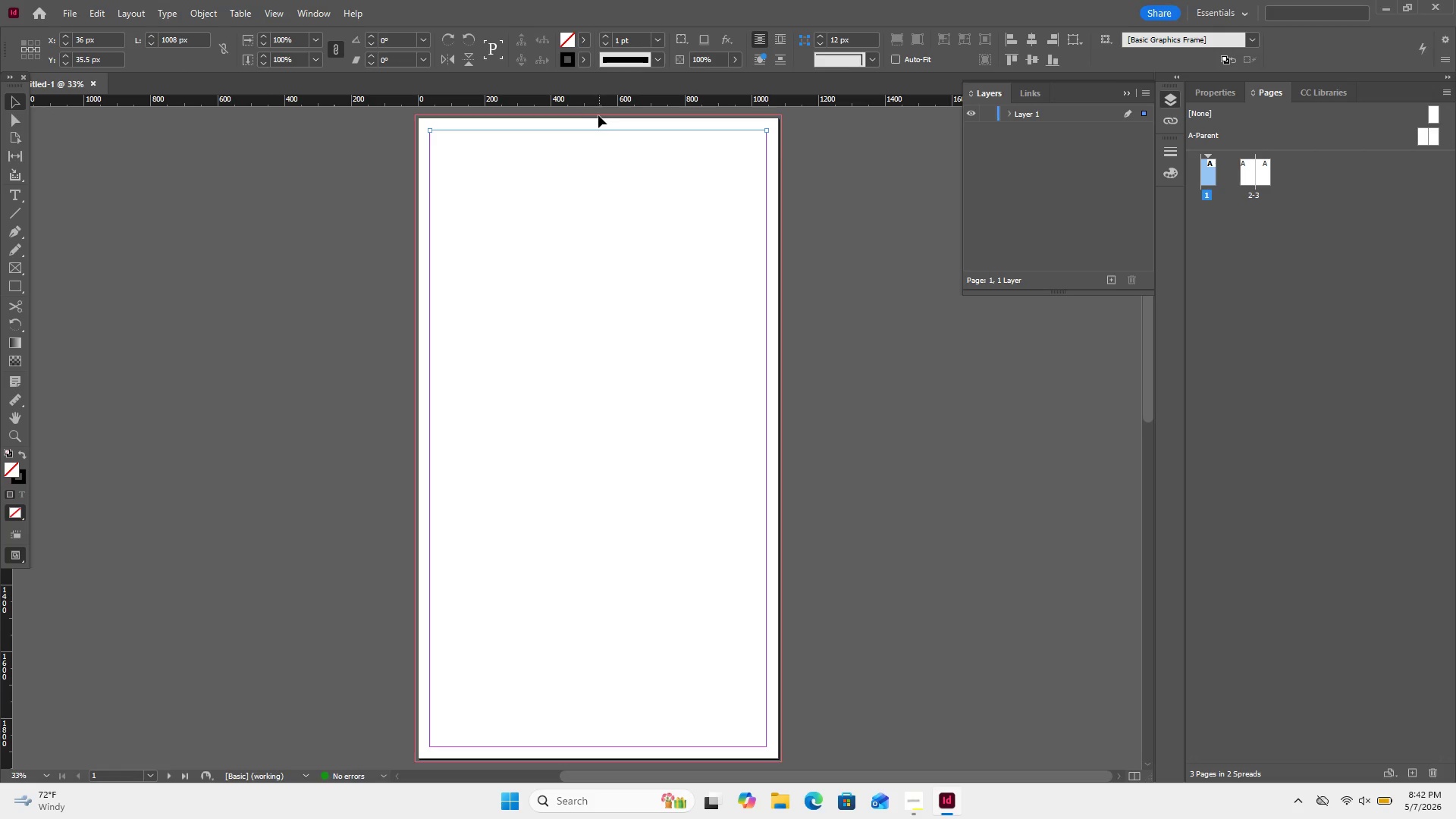 
left_click_drag(start_coordinate=[598, 115], to_coordinate=[608, 146])
 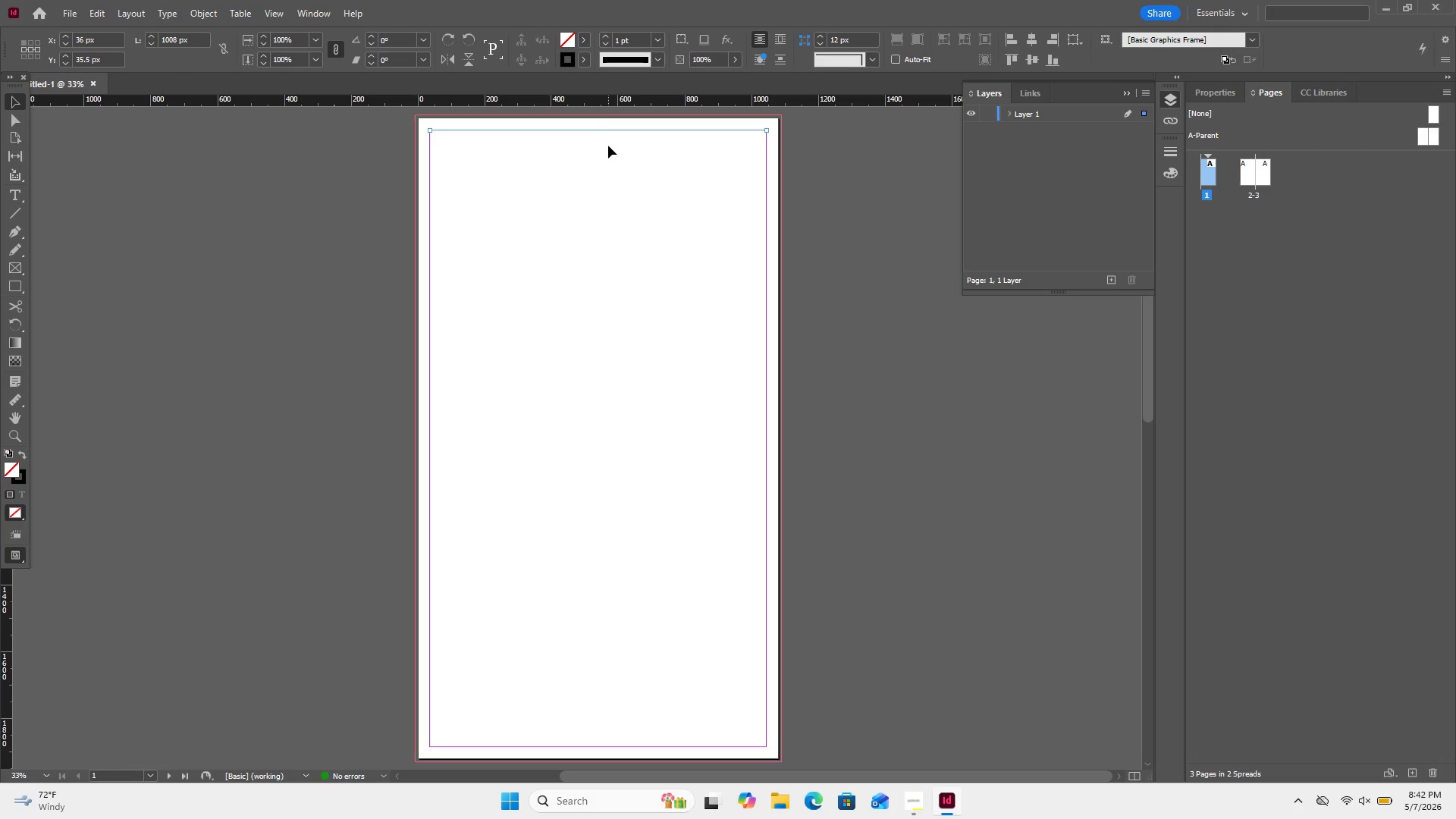 
left_click_drag(start_coordinate=[608, 146], to_coordinate=[589, 114])
 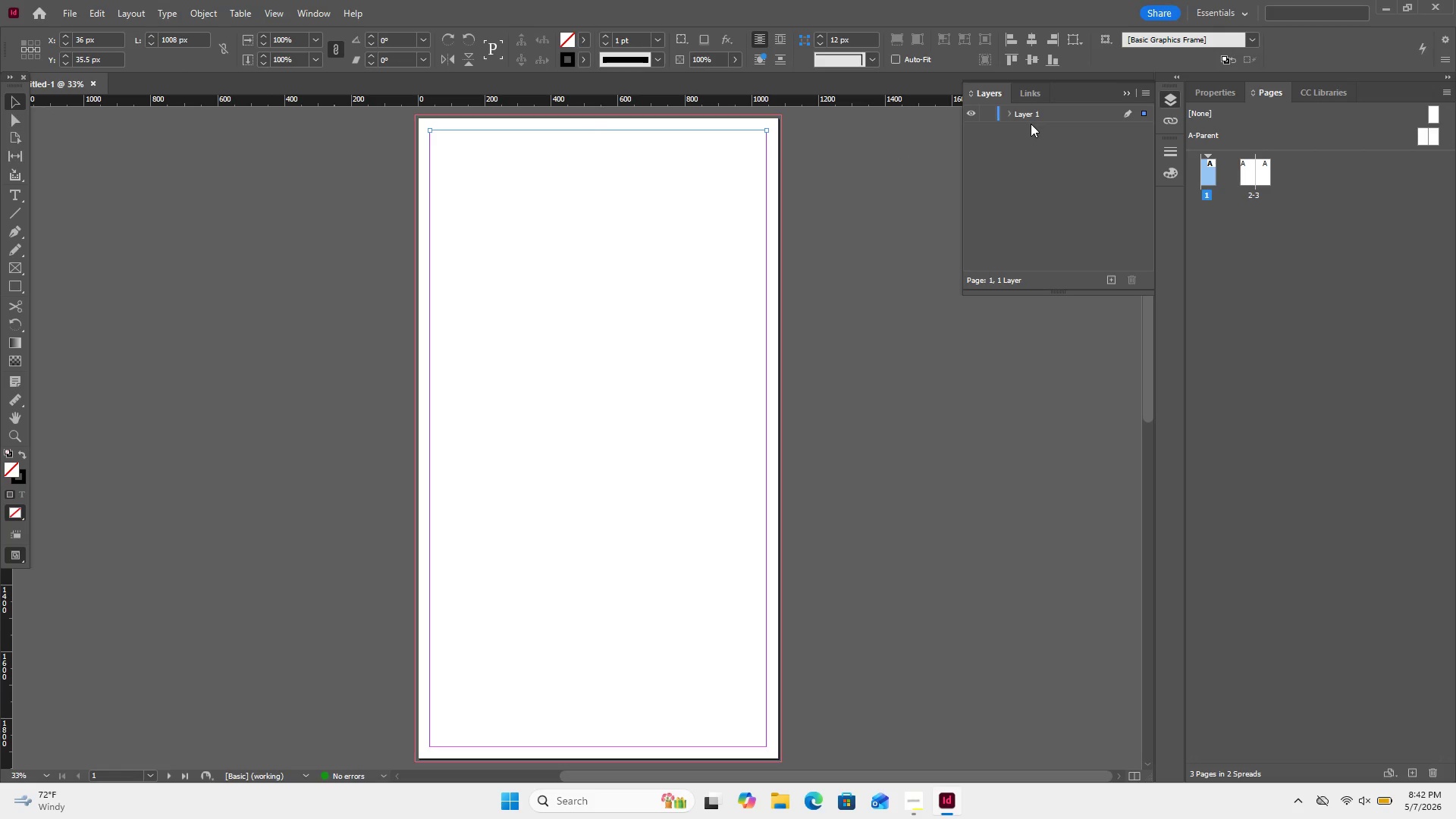 
left_click([1009, 113])
 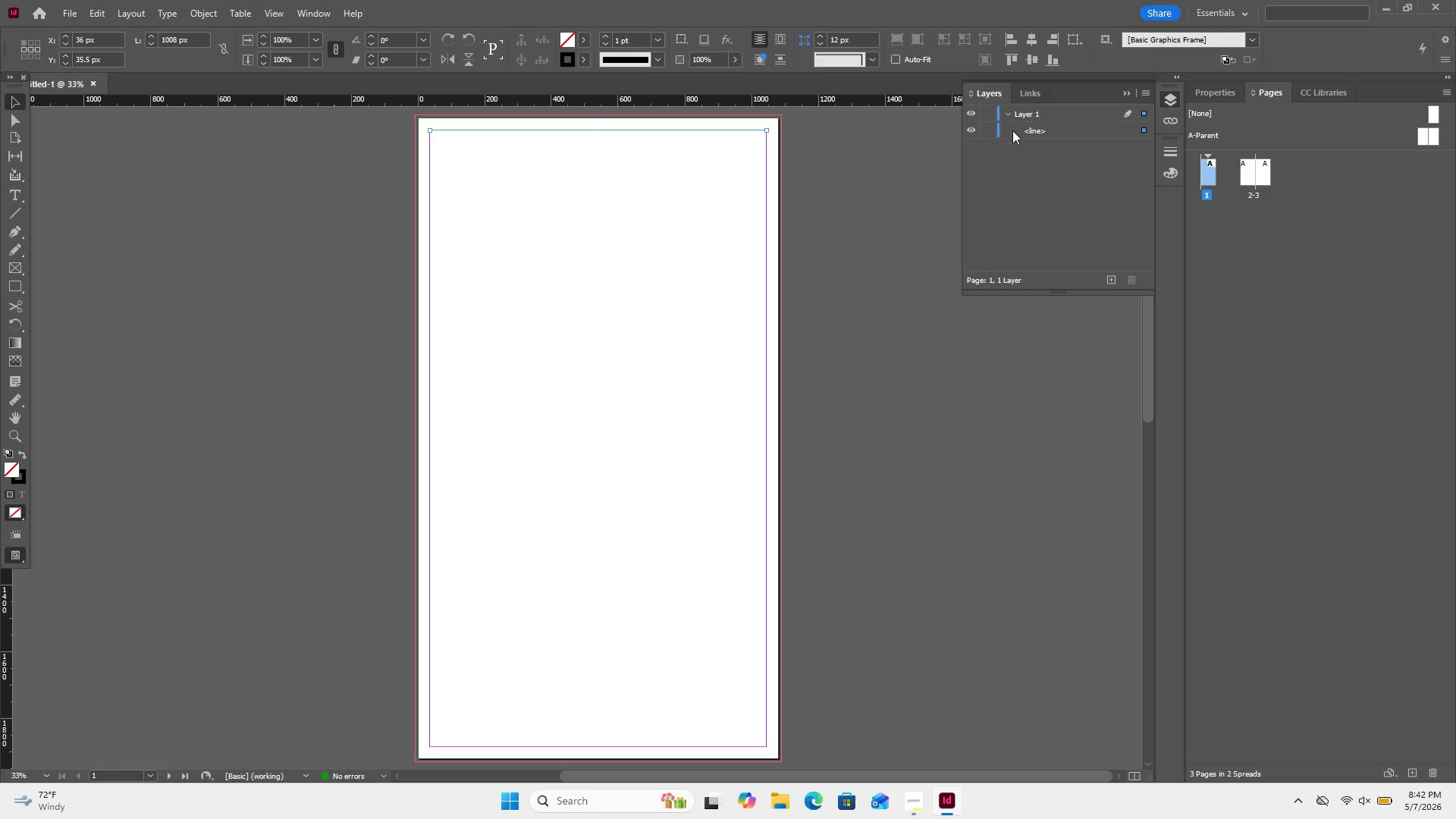 
left_click([1013, 131])
 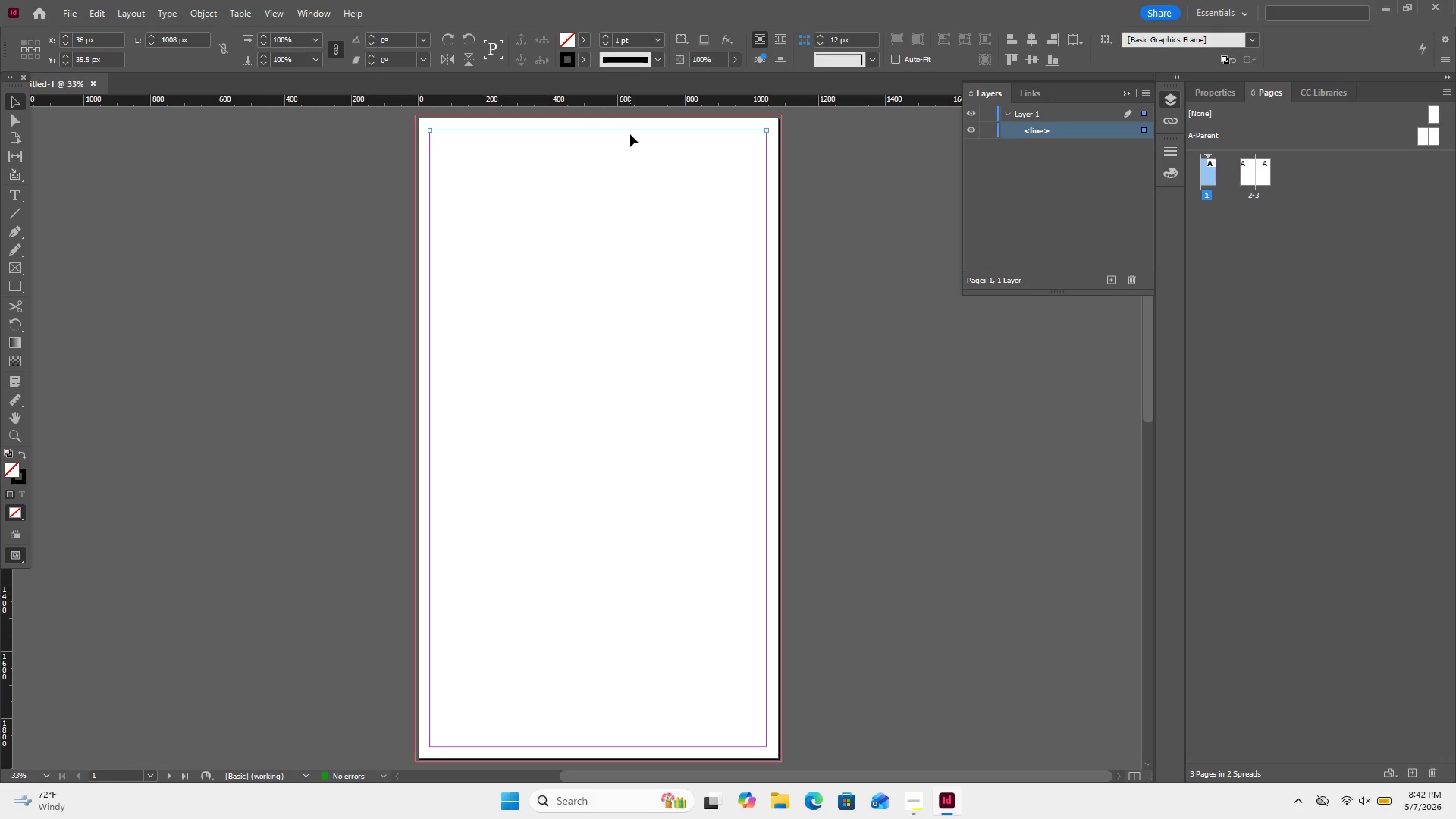 
hold_key(key=ControlLeft, duration=1.11)
 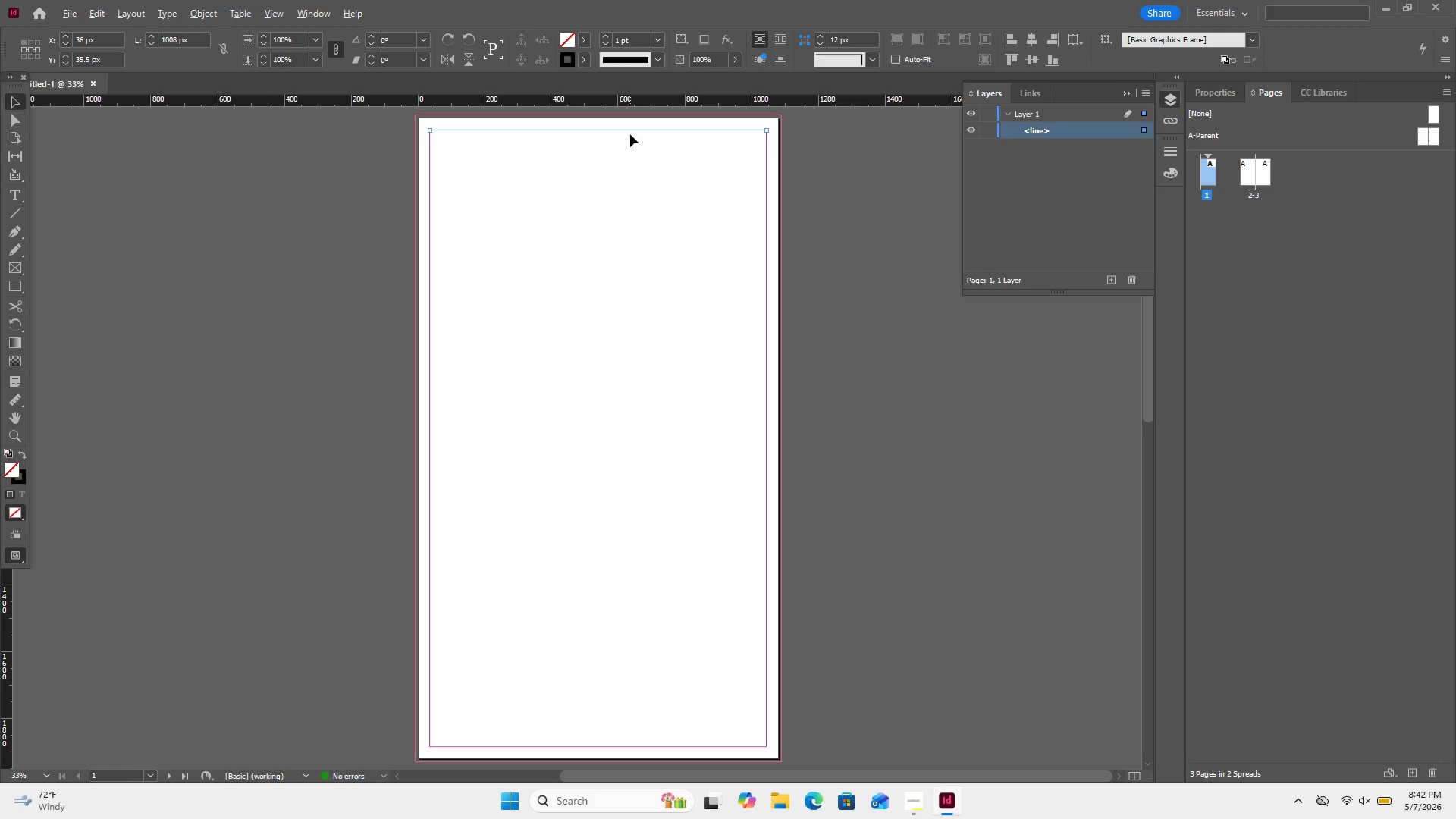 
hold_key(key=AltLeft, duration=3.53)
hold_key(key=ControlLeft, duration=2.45)
left_click_drag(start_coordinate=[629, 133], to_coordinate=[626, 711])
 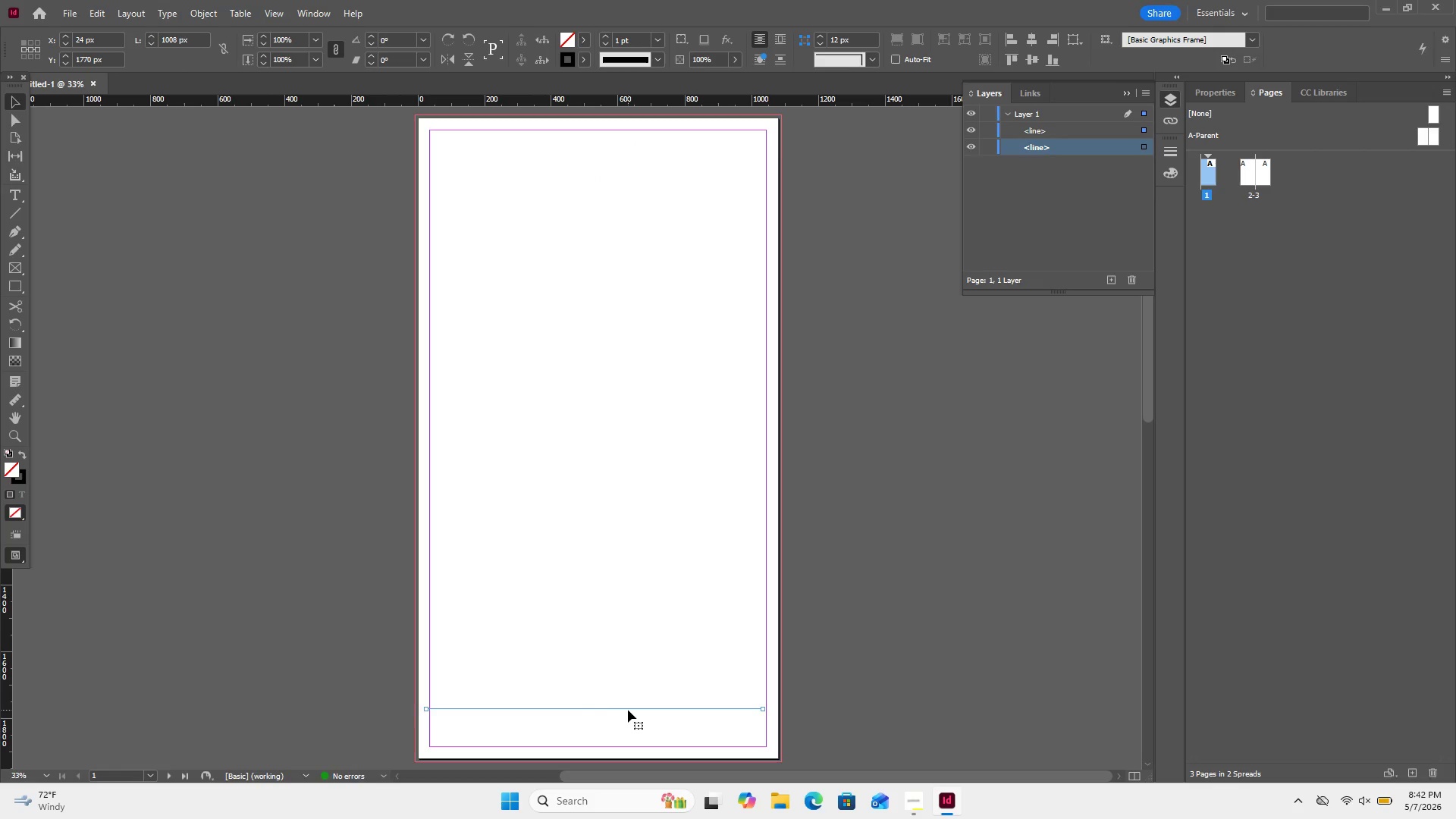 
key(Control+Z)
 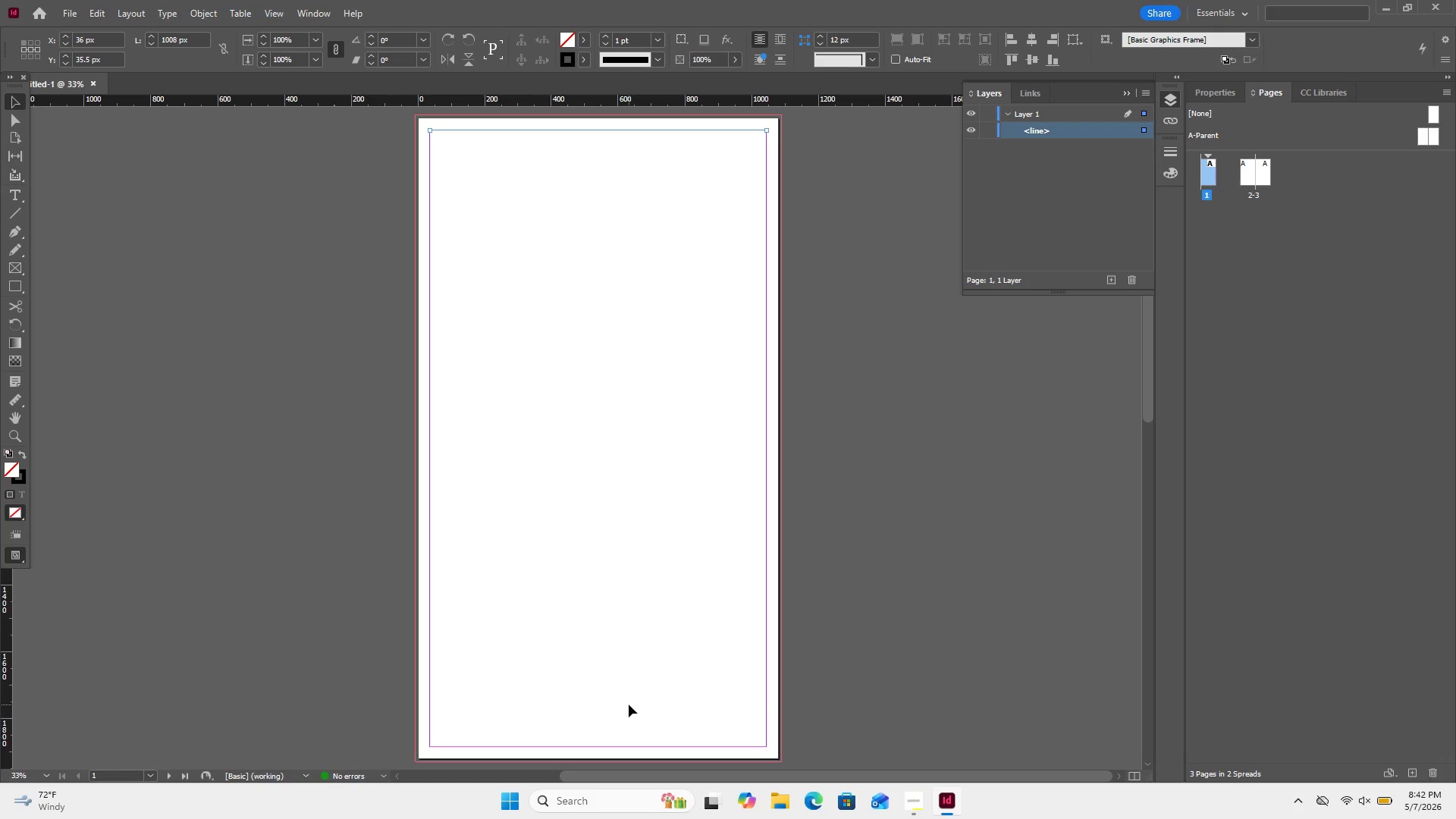 
hold_key(key=ControlLeft, duration=0.61)
 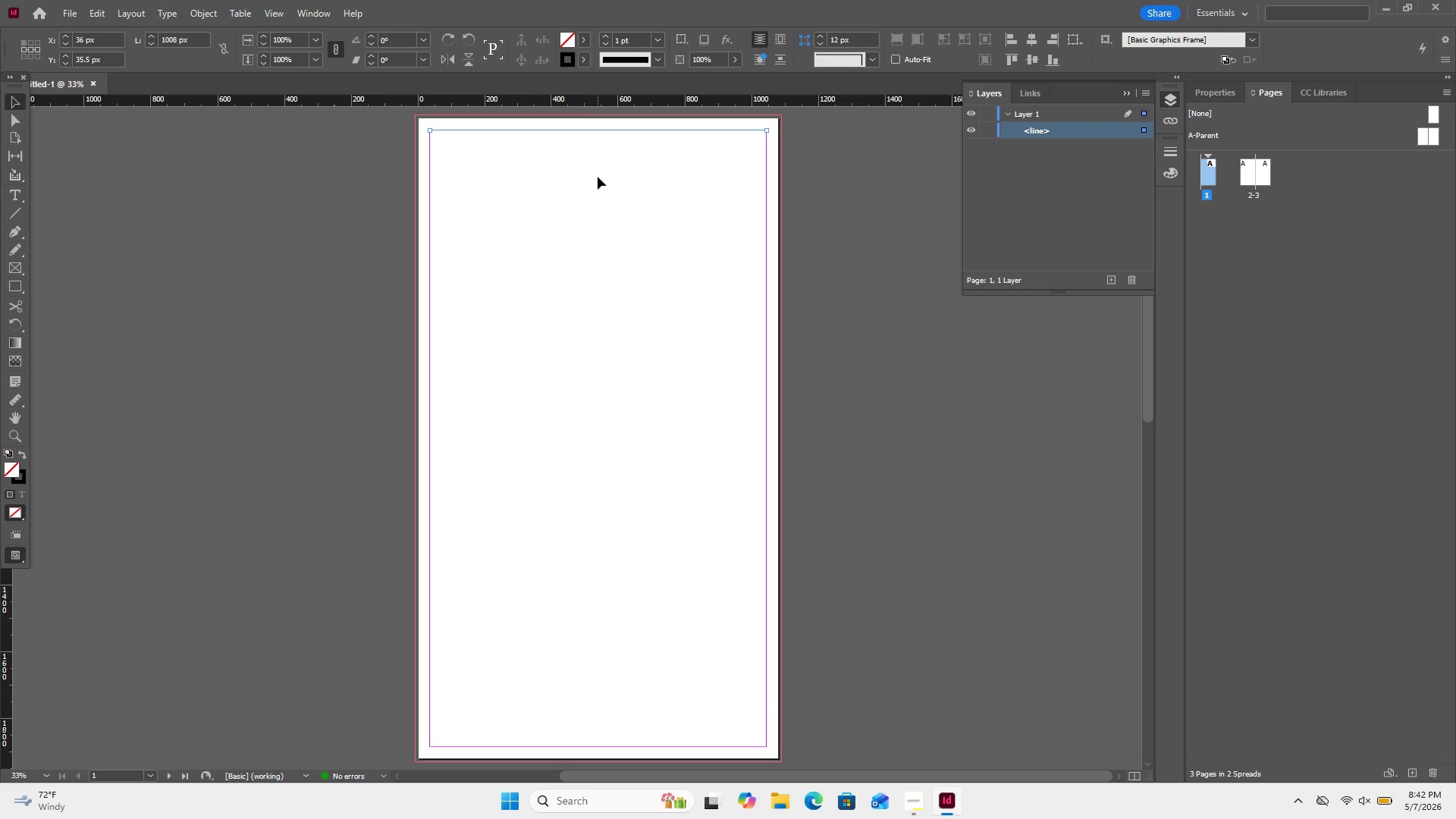 
left_click_drag(start_coordinate=[598, 177], to_coordinate=[581, 102])
 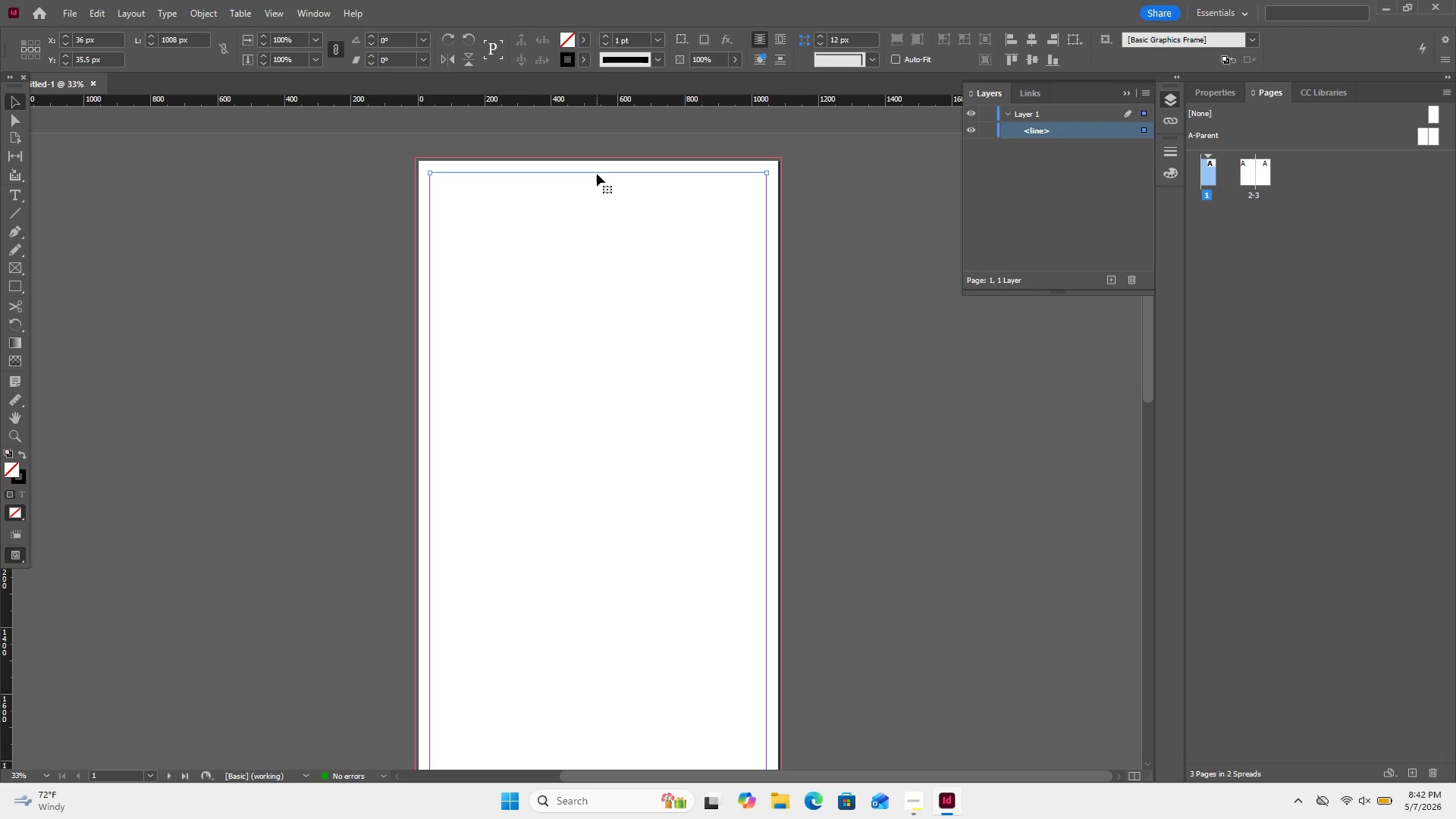 
hold_key(key=AltLeft, duration=5.69)
hold_key(key=ControlLeft, duration=5.31)
left_click_drag(start_coordinate=[597, 174], to_coordinate=[601, 253])
 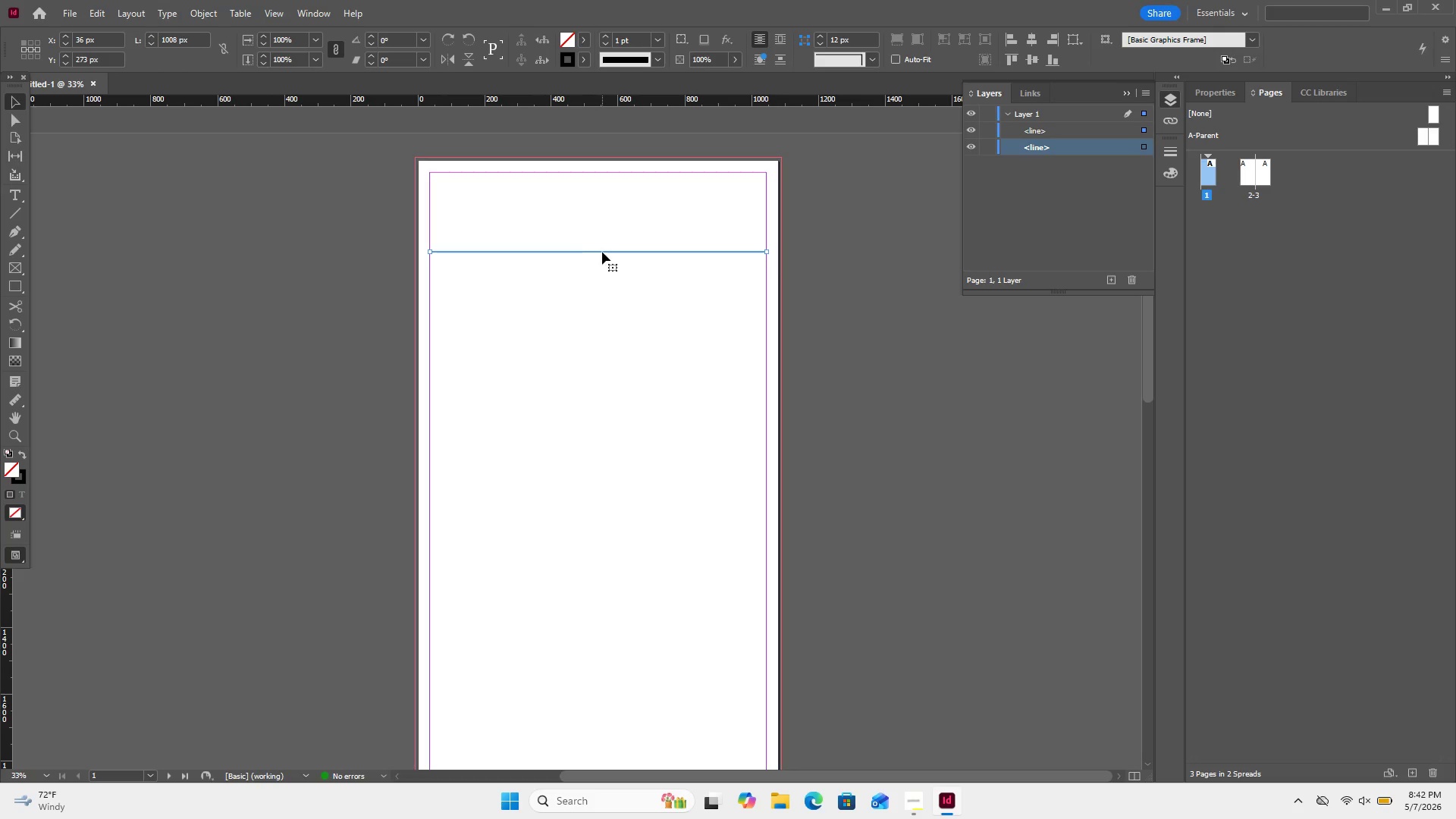 
left_click_drag(start_coordinate=[602, 252], to_coordinate=[604, 705])
 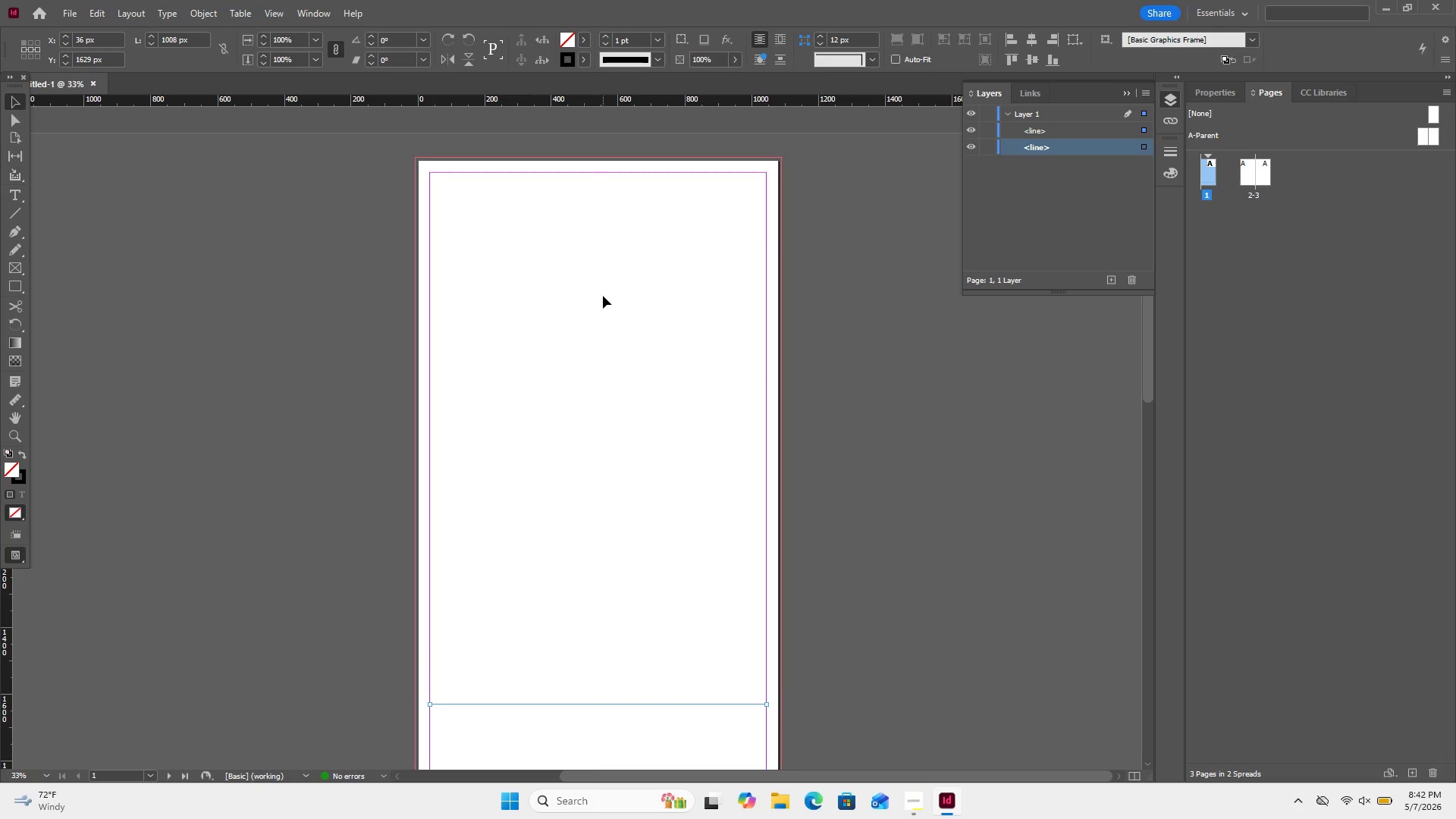 
scroll: coordinate [603, 296], scroll_direction: up, amount: 1.0
 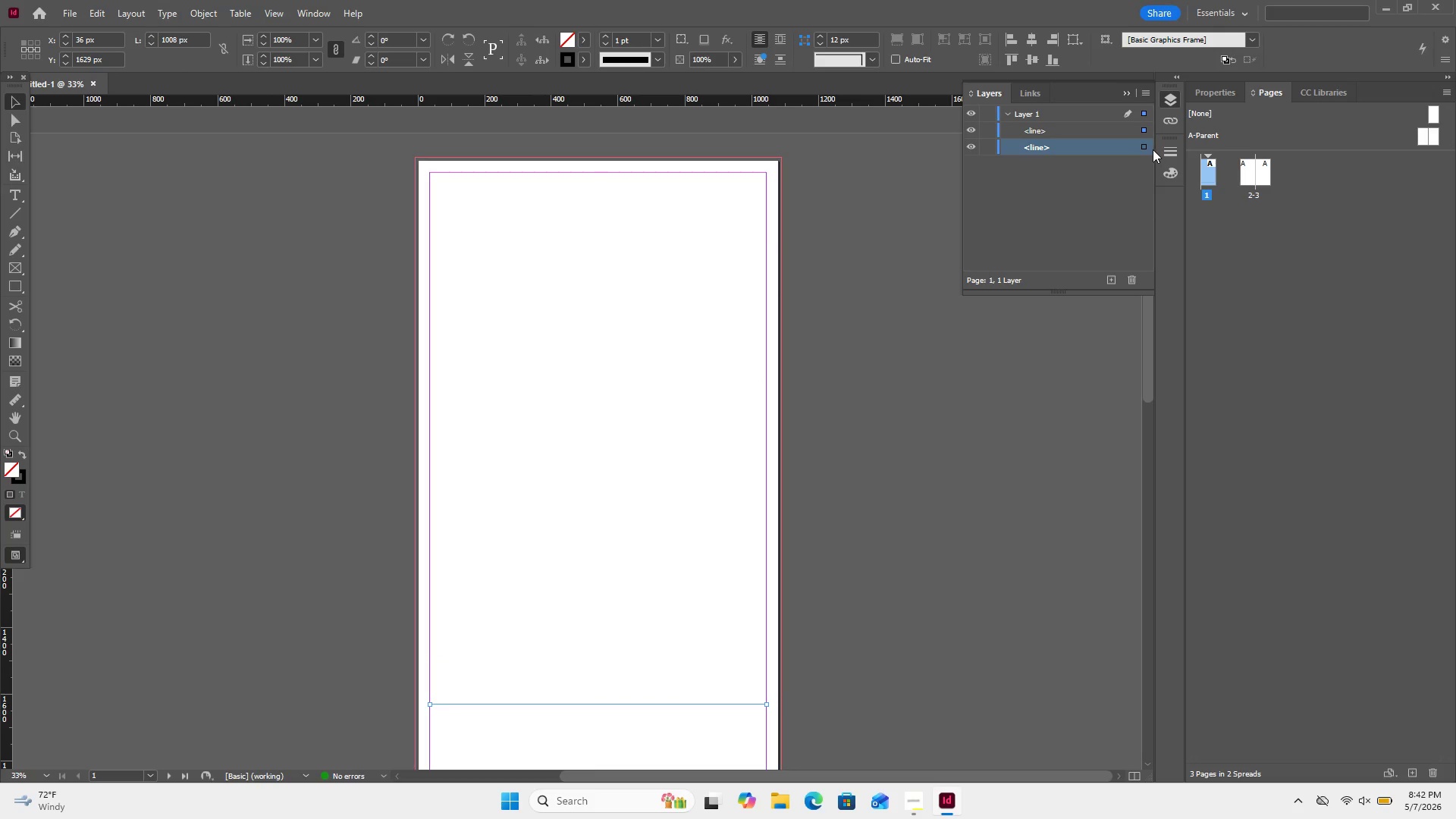 
left_click([1145, 145])
 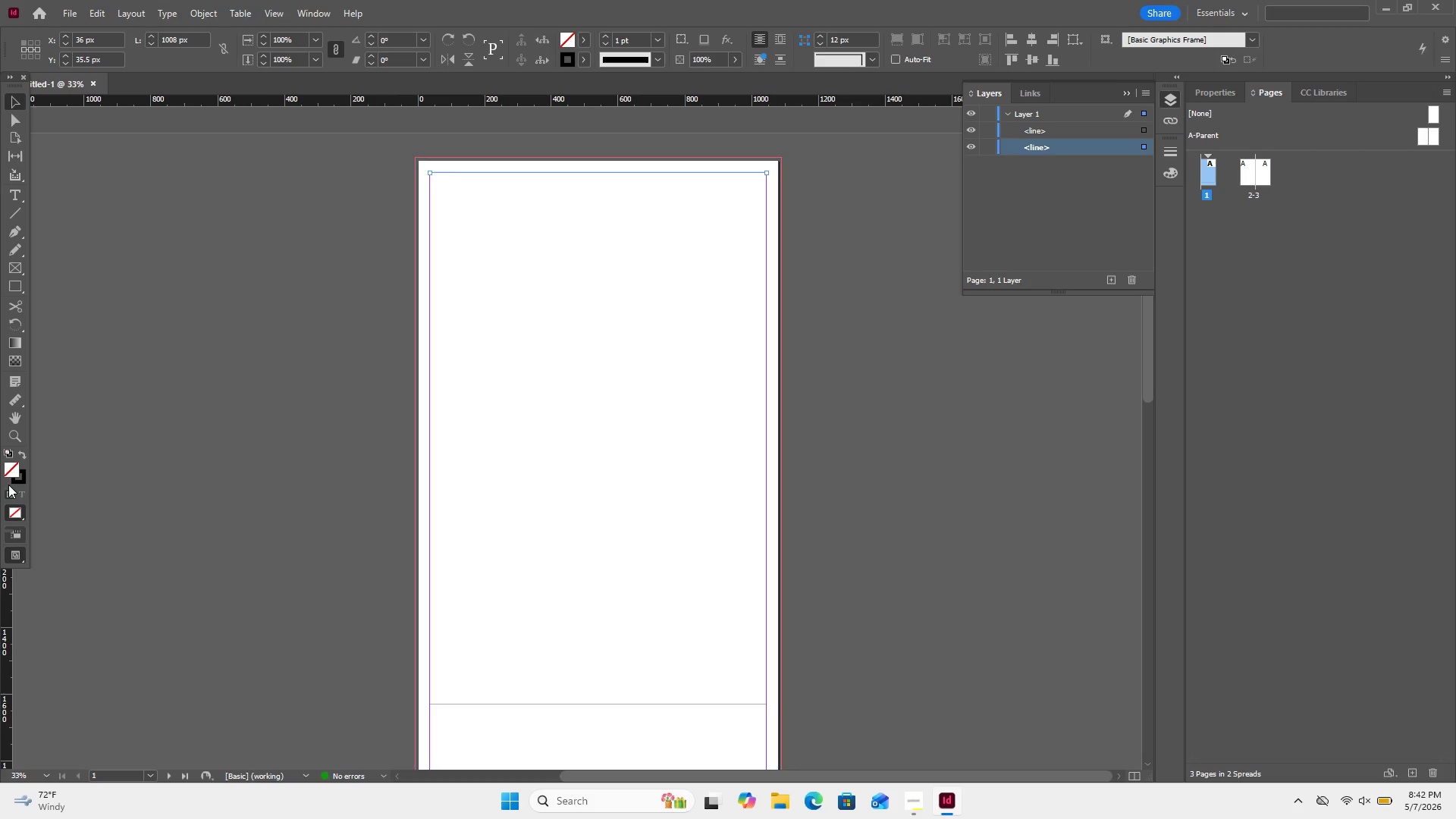 
left_click([22, 449])
 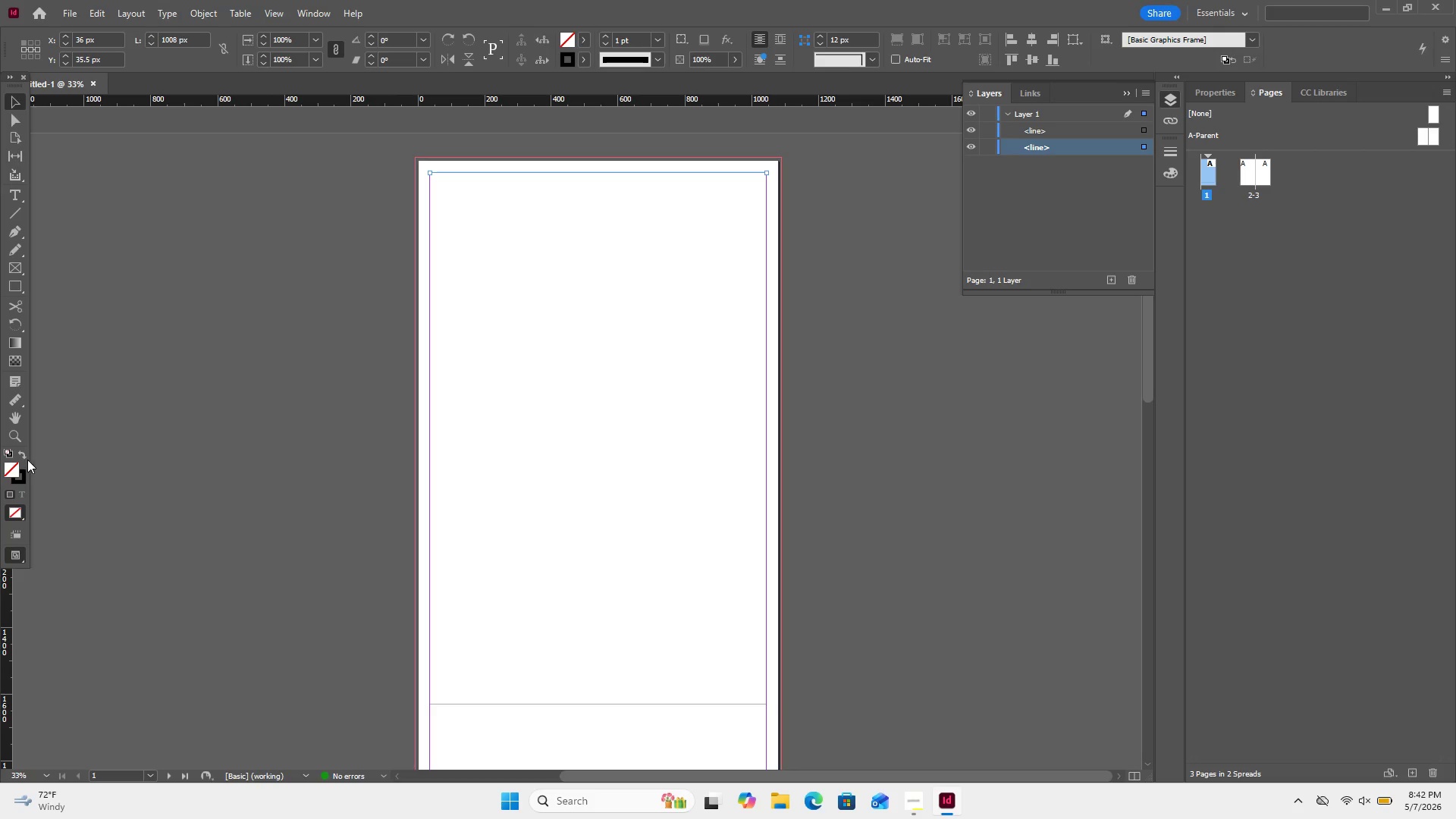 
left_click_drag(start_coordinate=[31, 460], to_coordinate=[42, 464])
 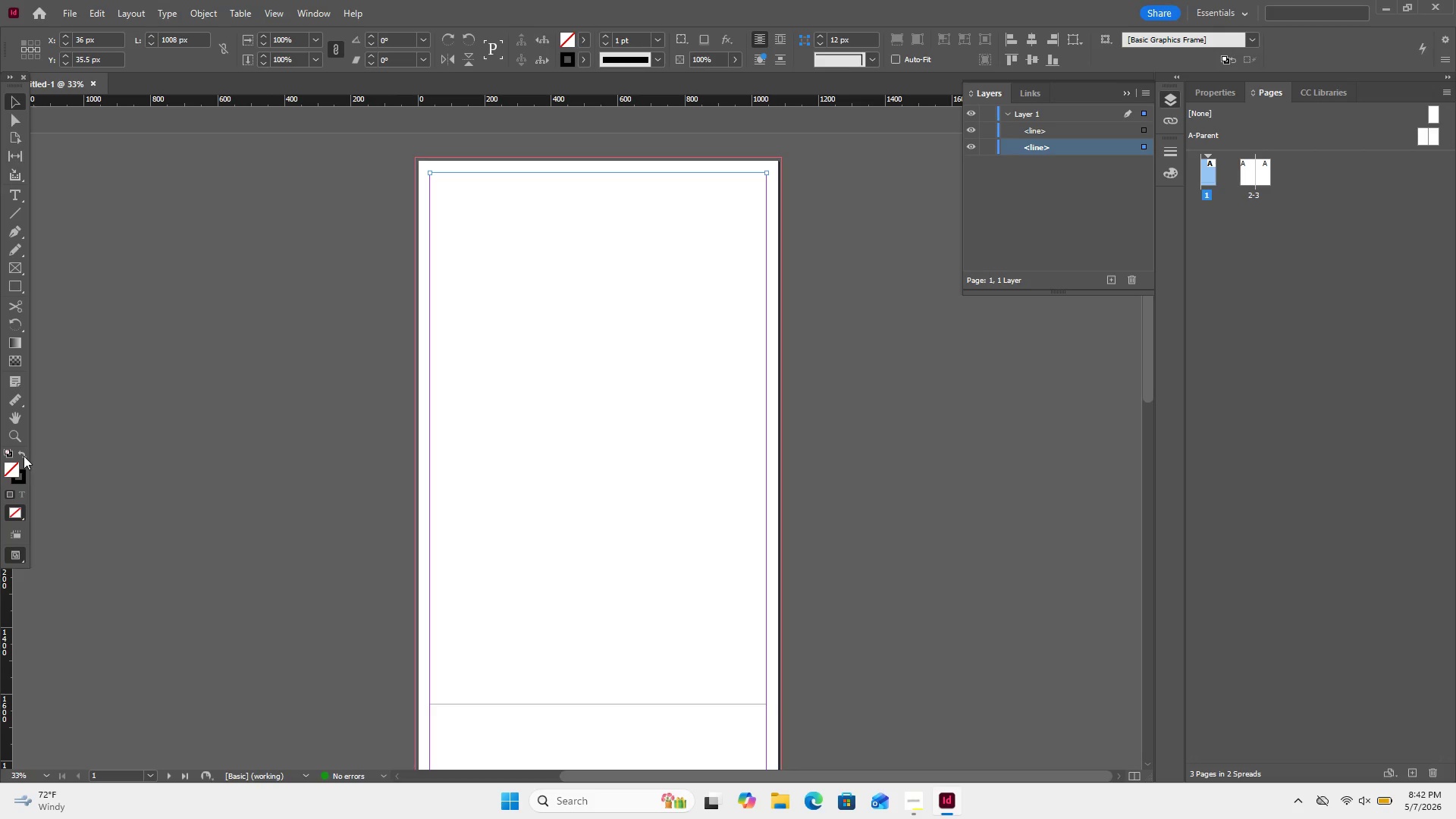 
left_click([24, 456])
 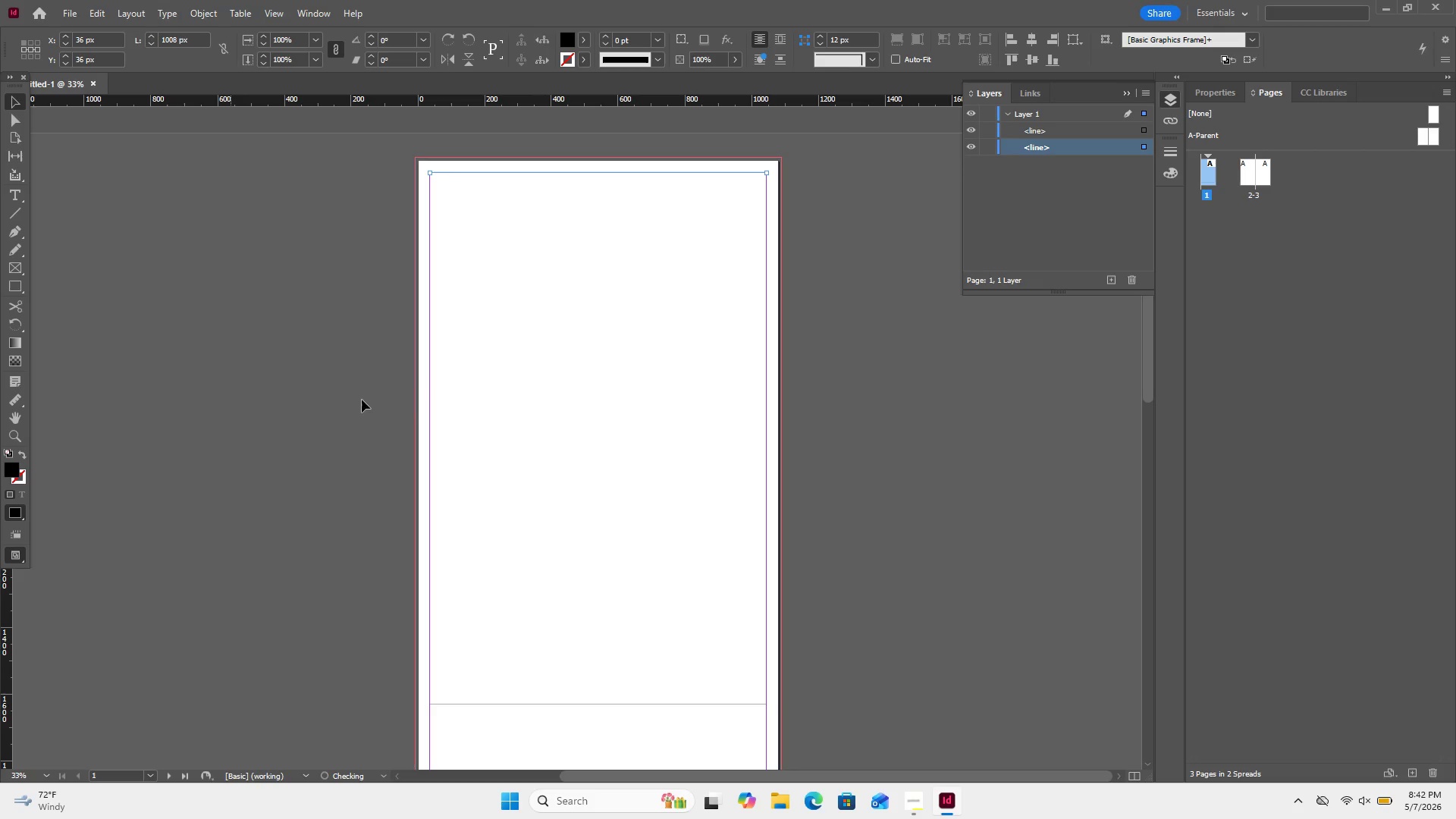 
scroll: coordinate [416, 400], scroll_direction: down, amount: 4.0
 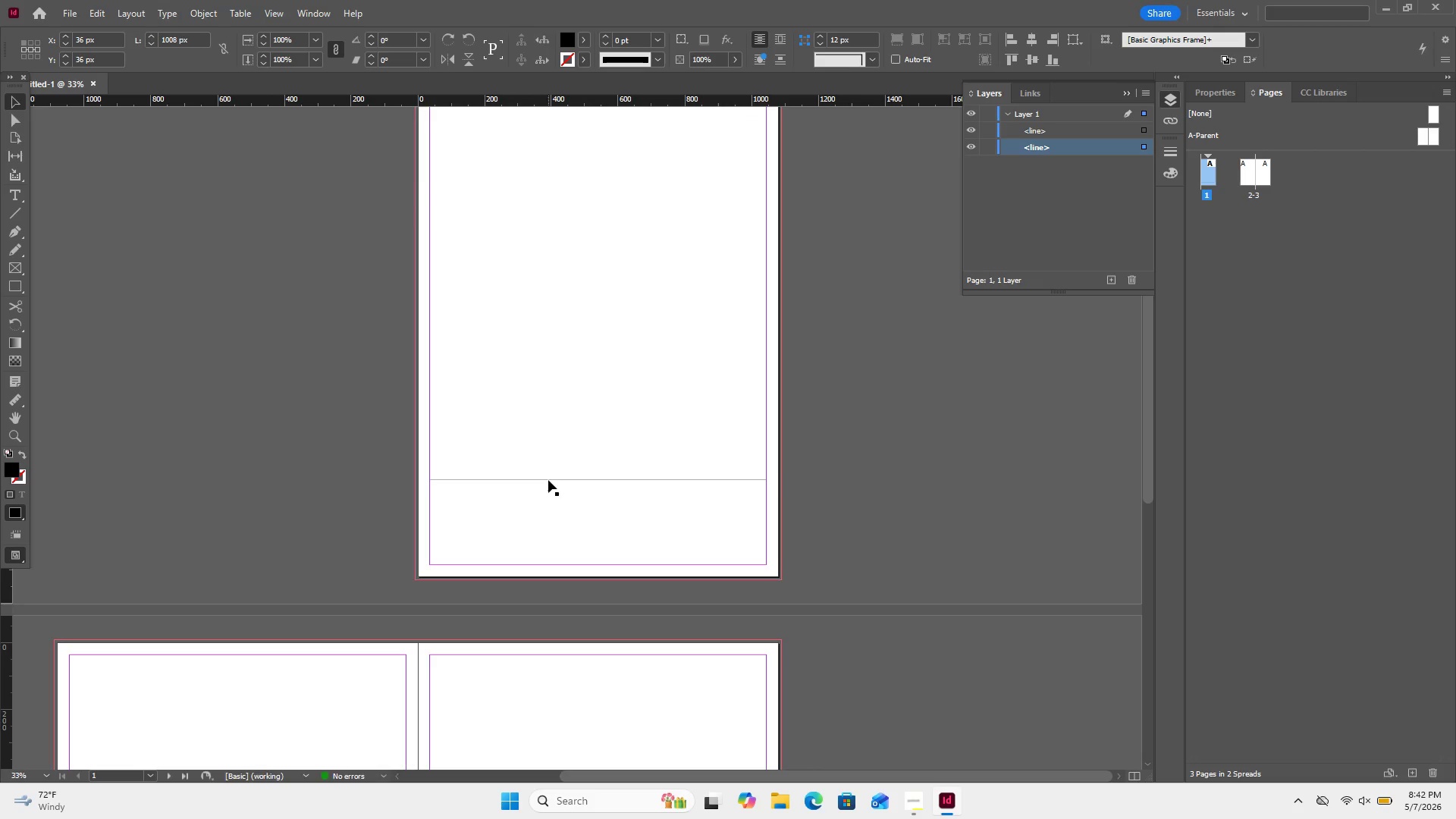 
left_click_drag(start_coordinate=[574, 427], to_coordinate=[582, 506])
 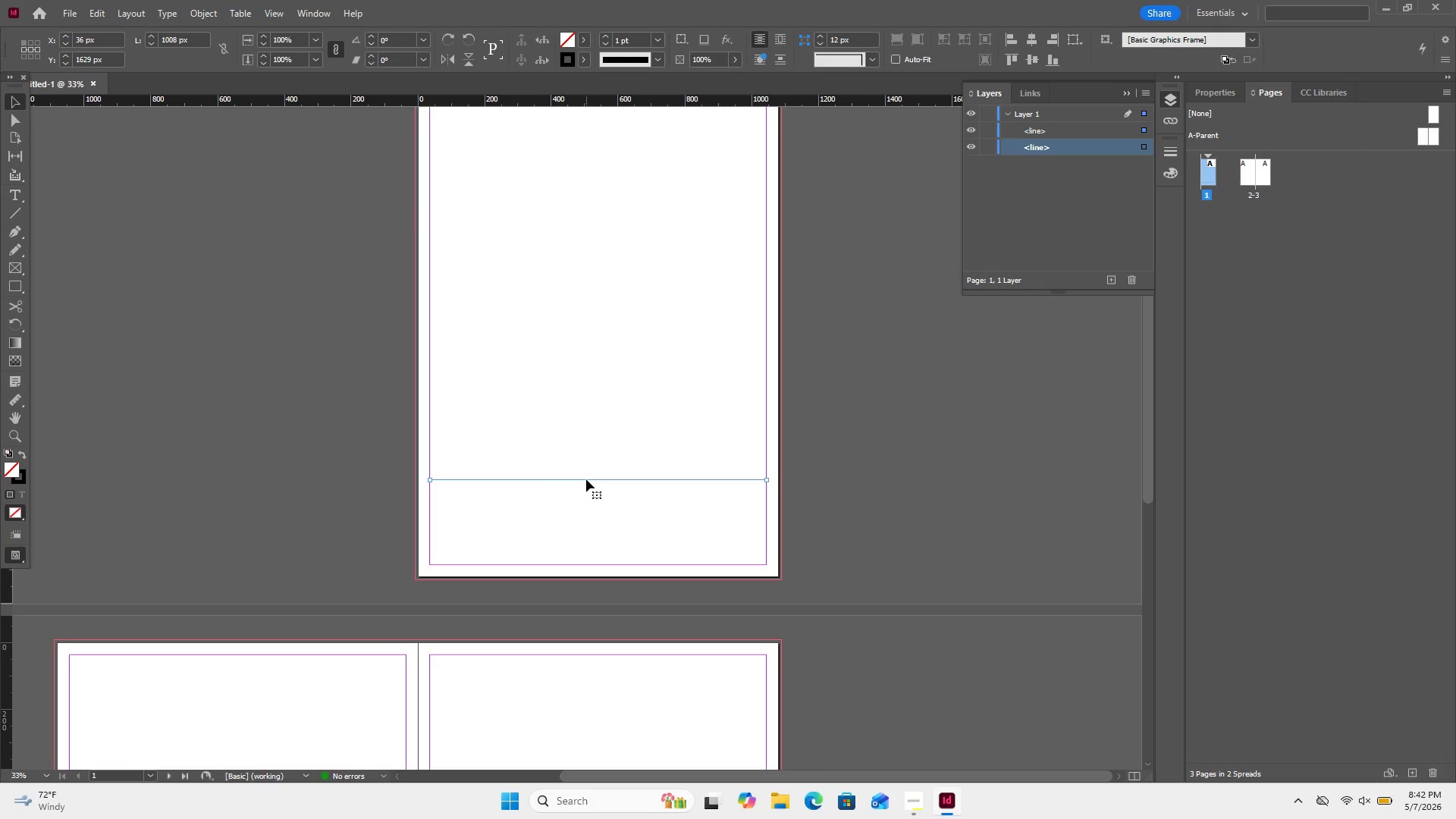 
left_click_drag(start_coordinate=[586, 479], to_coordinate=[590, 566])
 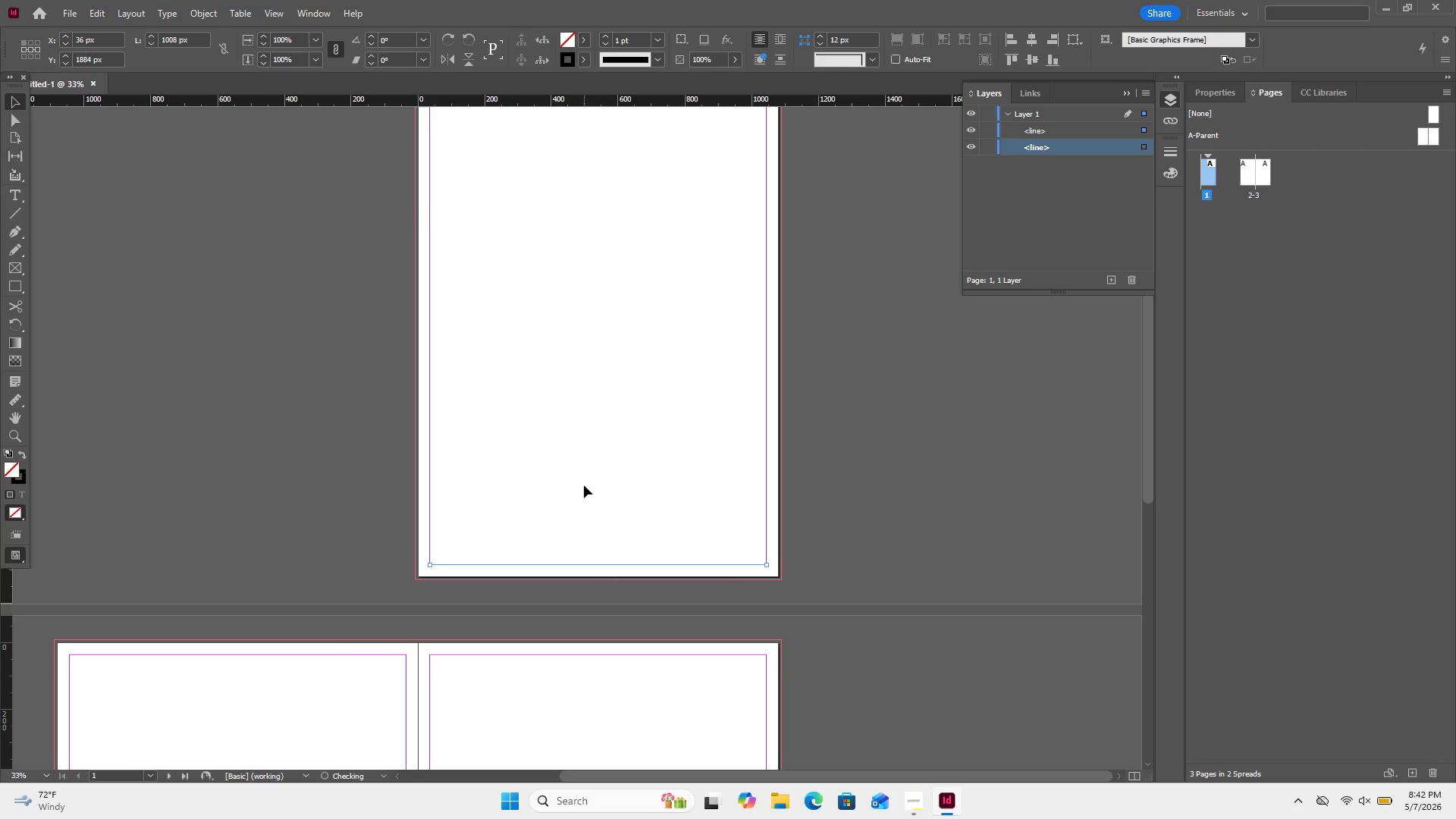 
scroll: coordinate [585, 483], scroll_direction: up, amount: 11.0
 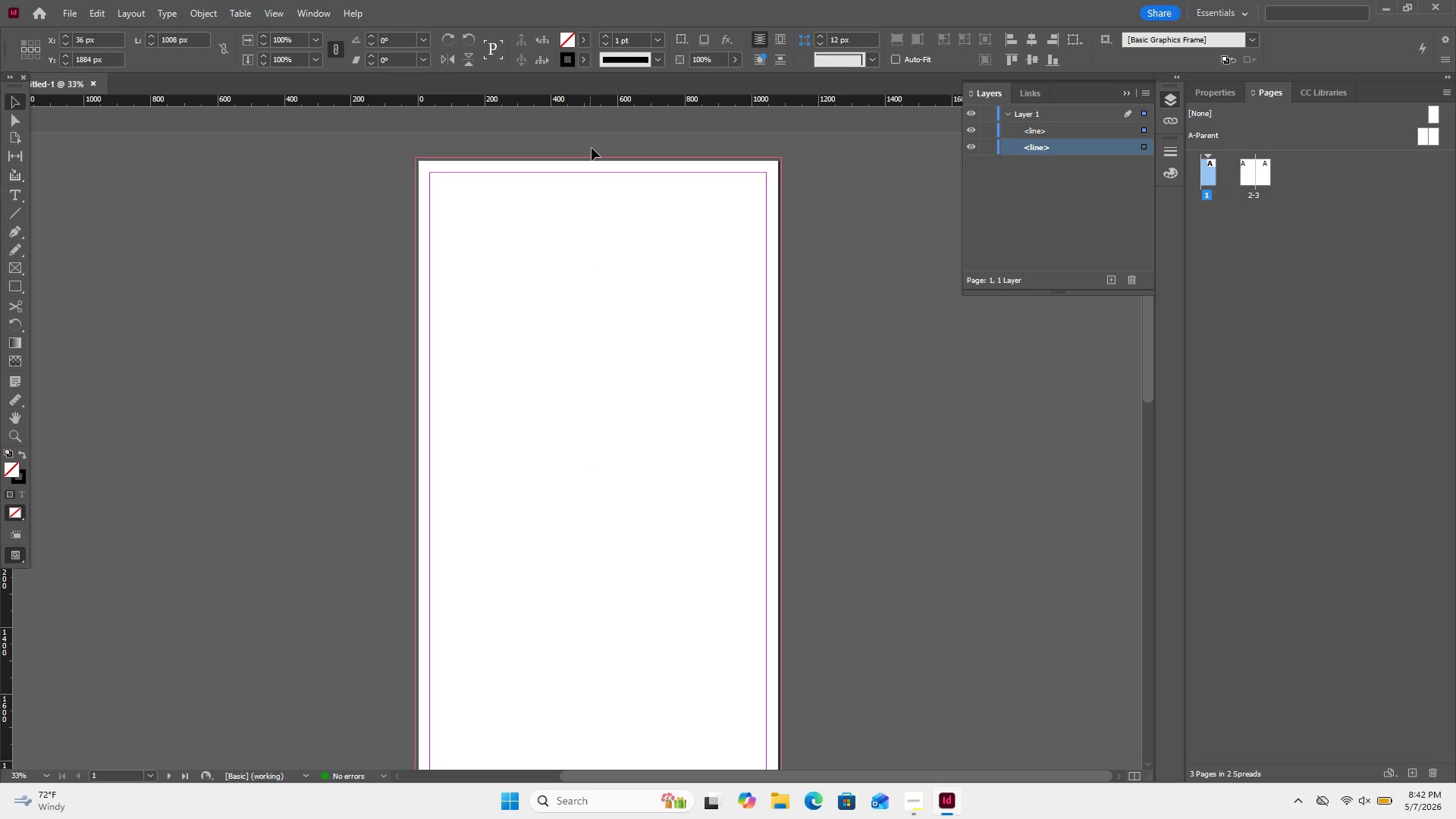 
left_click_drag(start_coordinate=[592, 144], to_coordinate=[599, 253])
 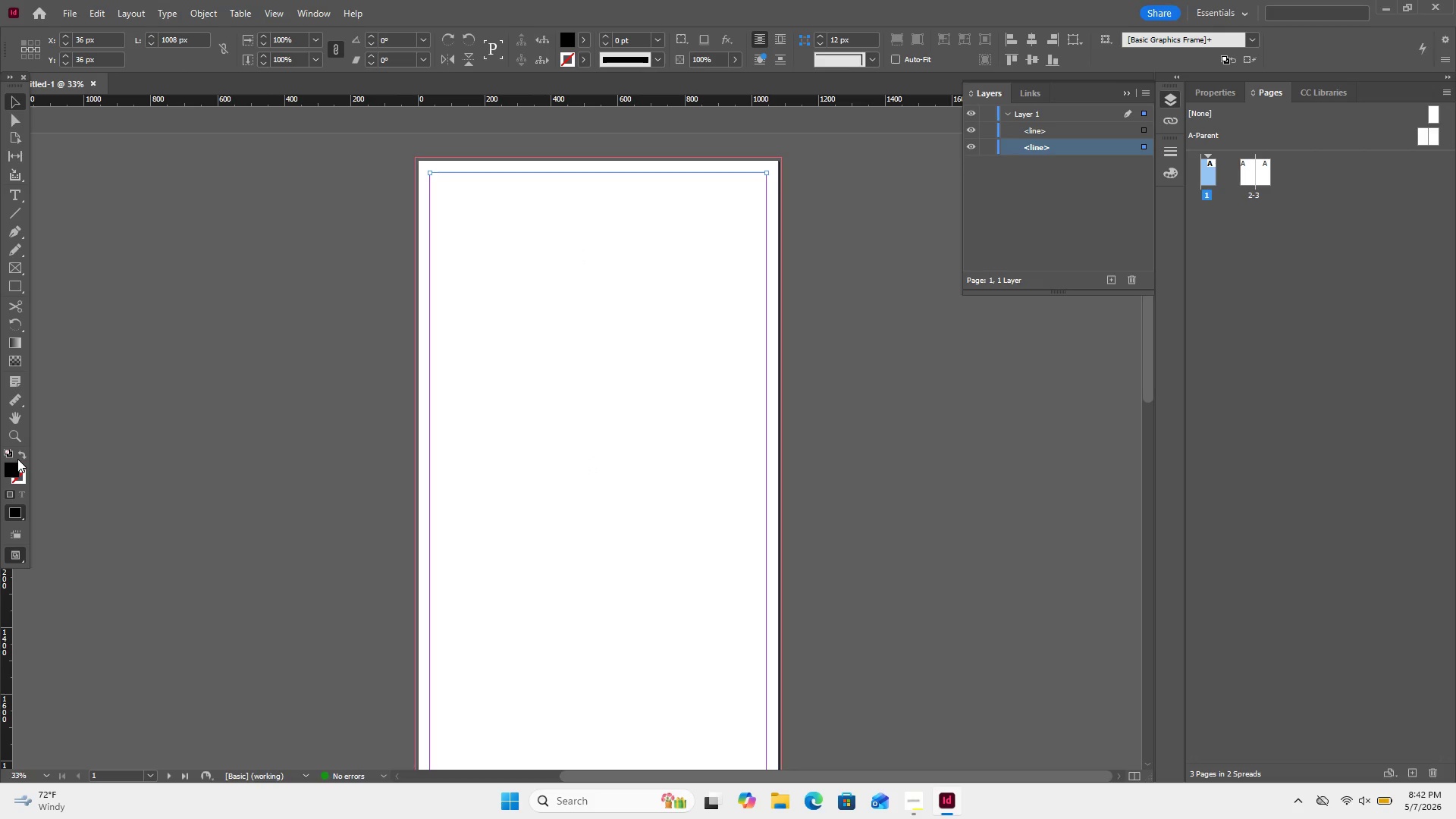 
left_click([20, 458])
 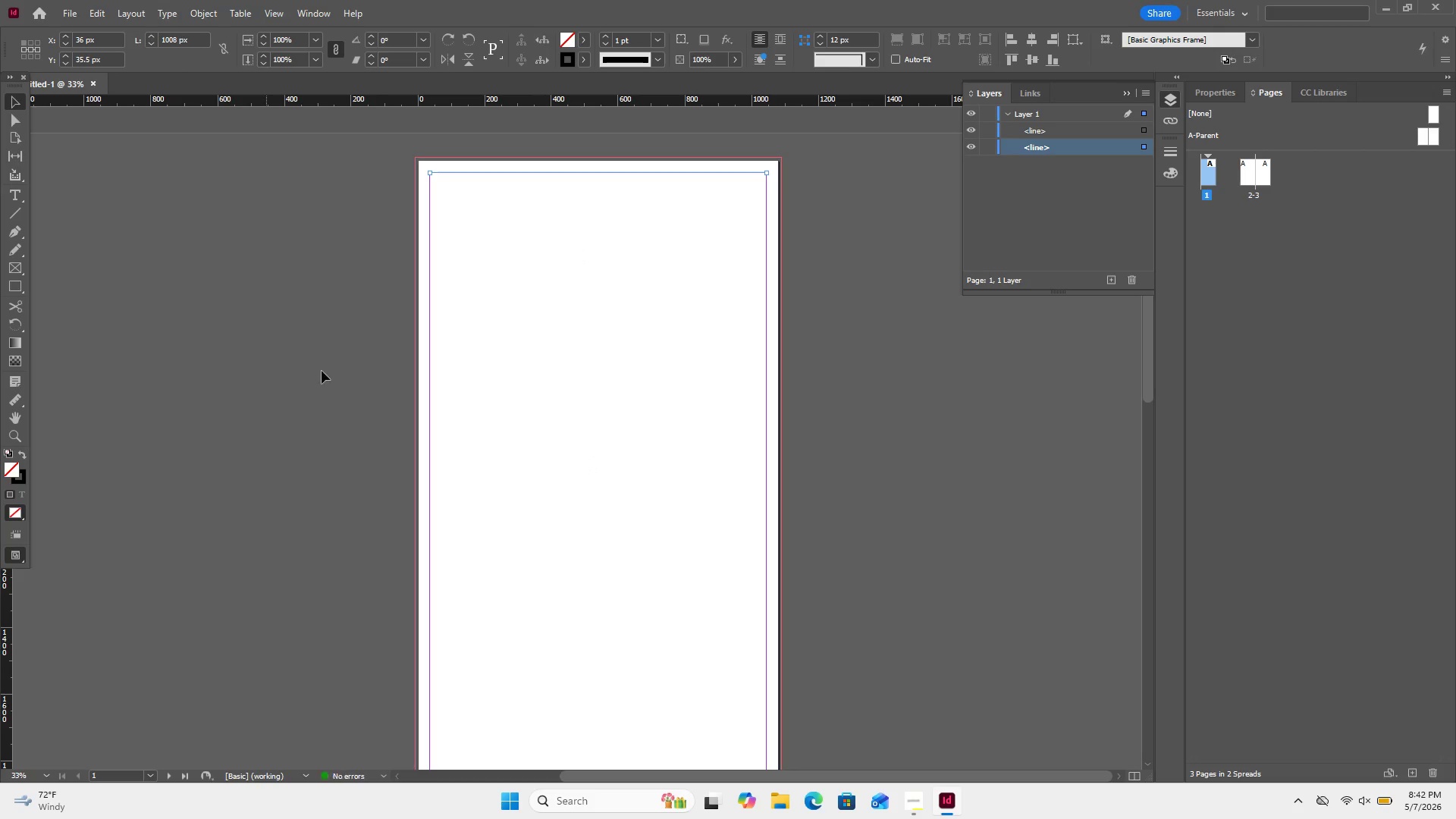 
left_click([519, 344])
 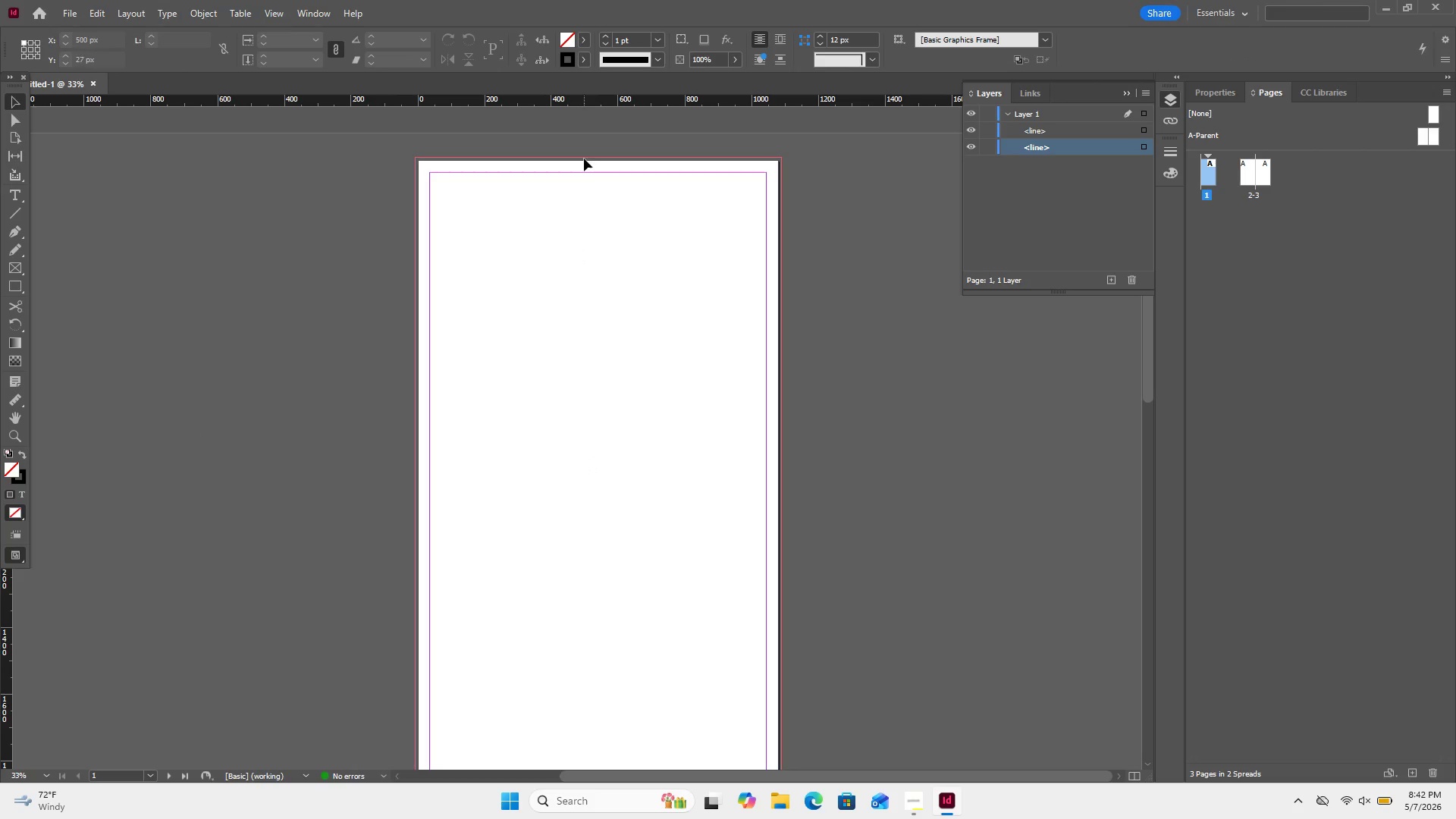 
left_click_drag(start_coordinate=[584, 158], to_coordinate=[598, 225])
 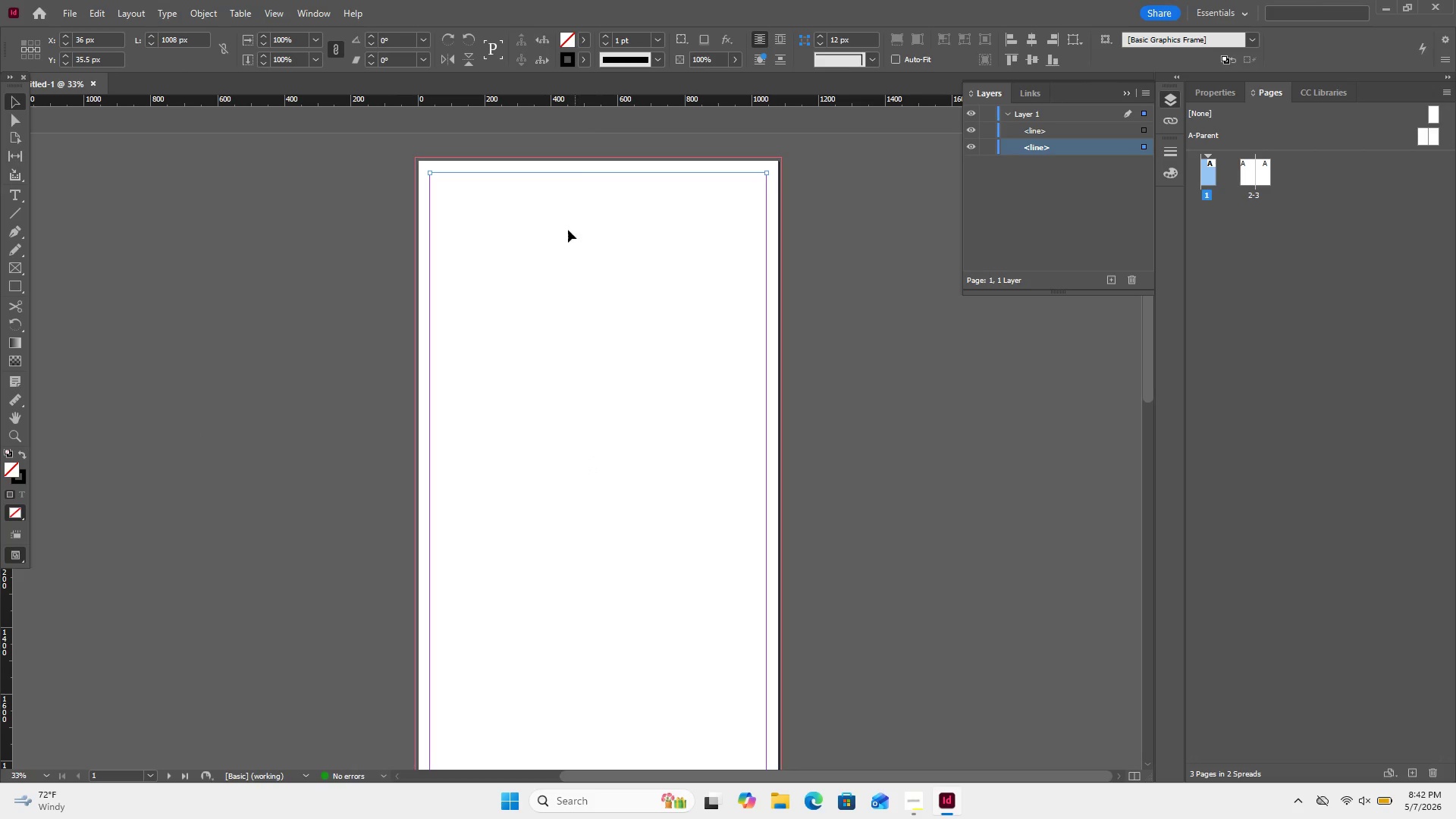 
scroll: coordinate [572, 249], scroll_direction: down, amount: 2.0
 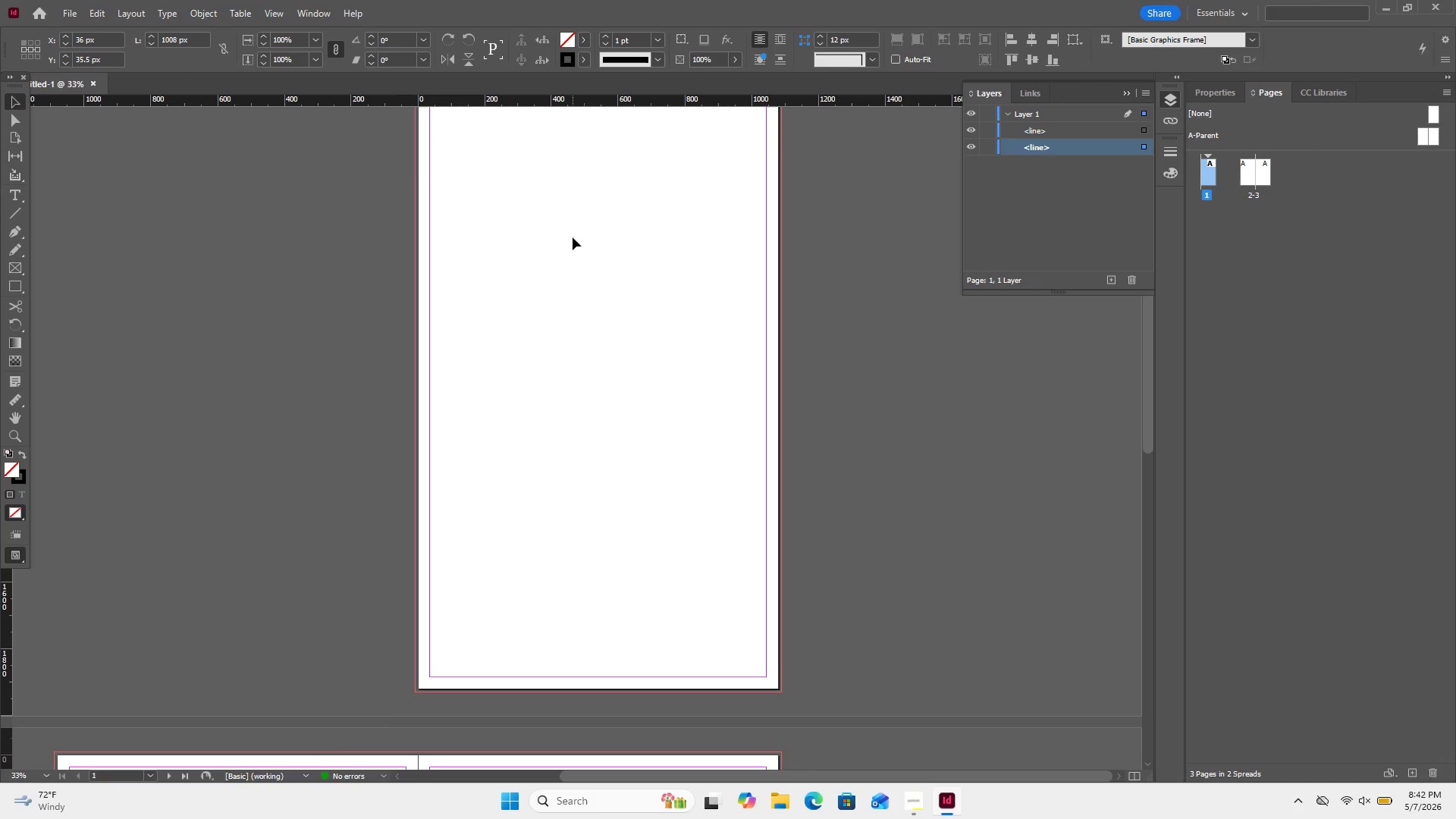 
left_click([573, 237])
 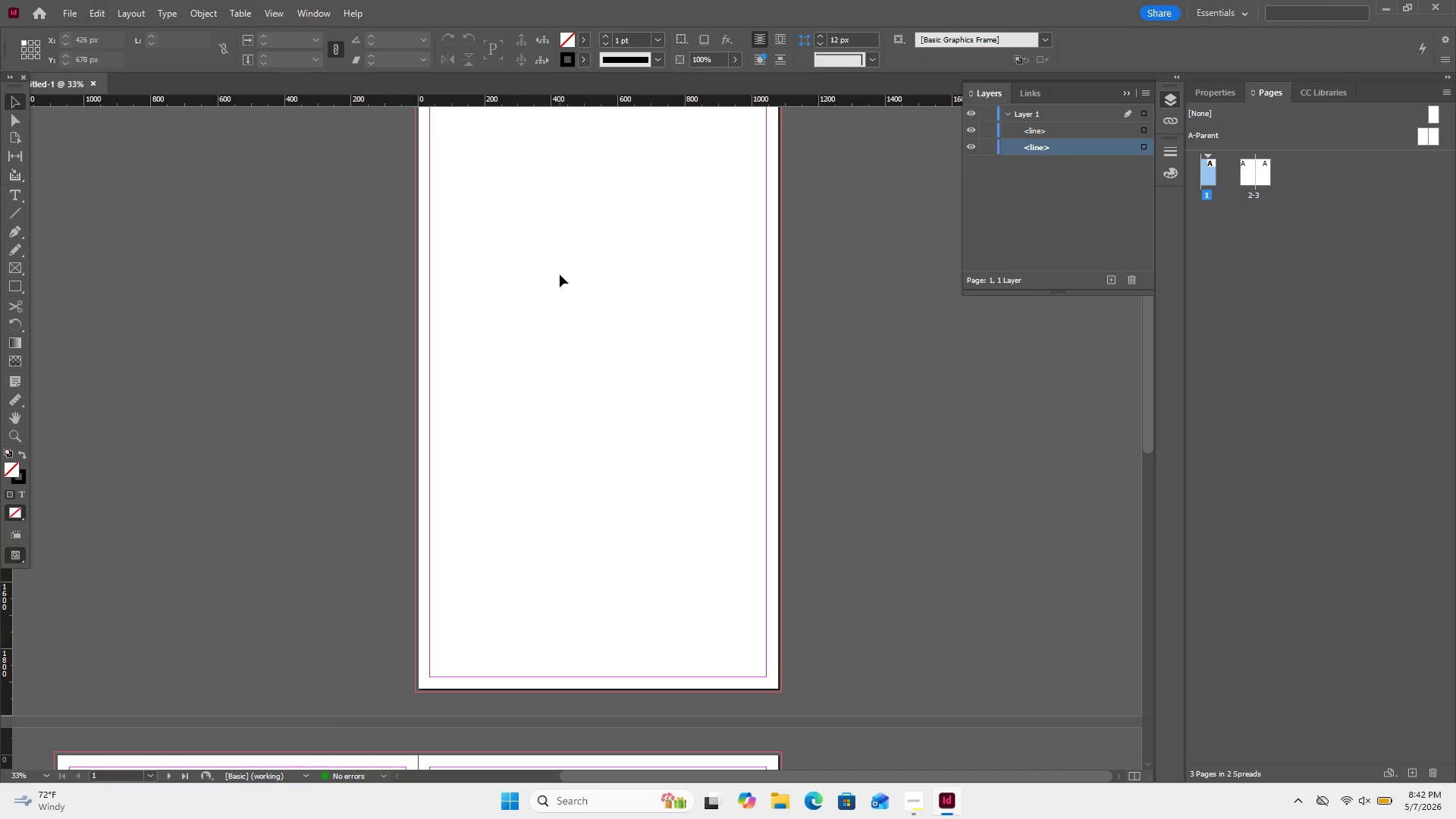 
wait(10.58)
 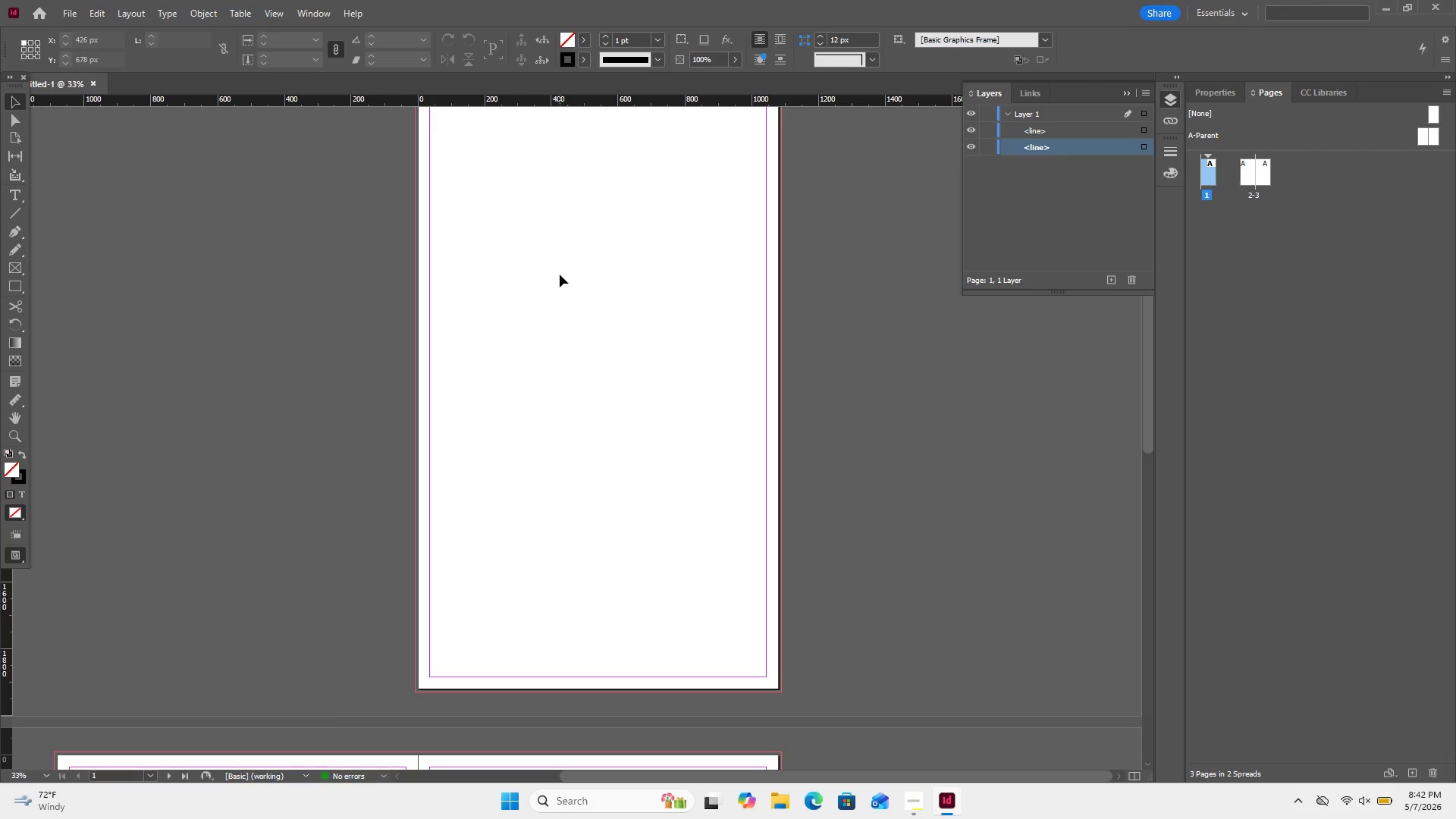 
left_click([918, 803])